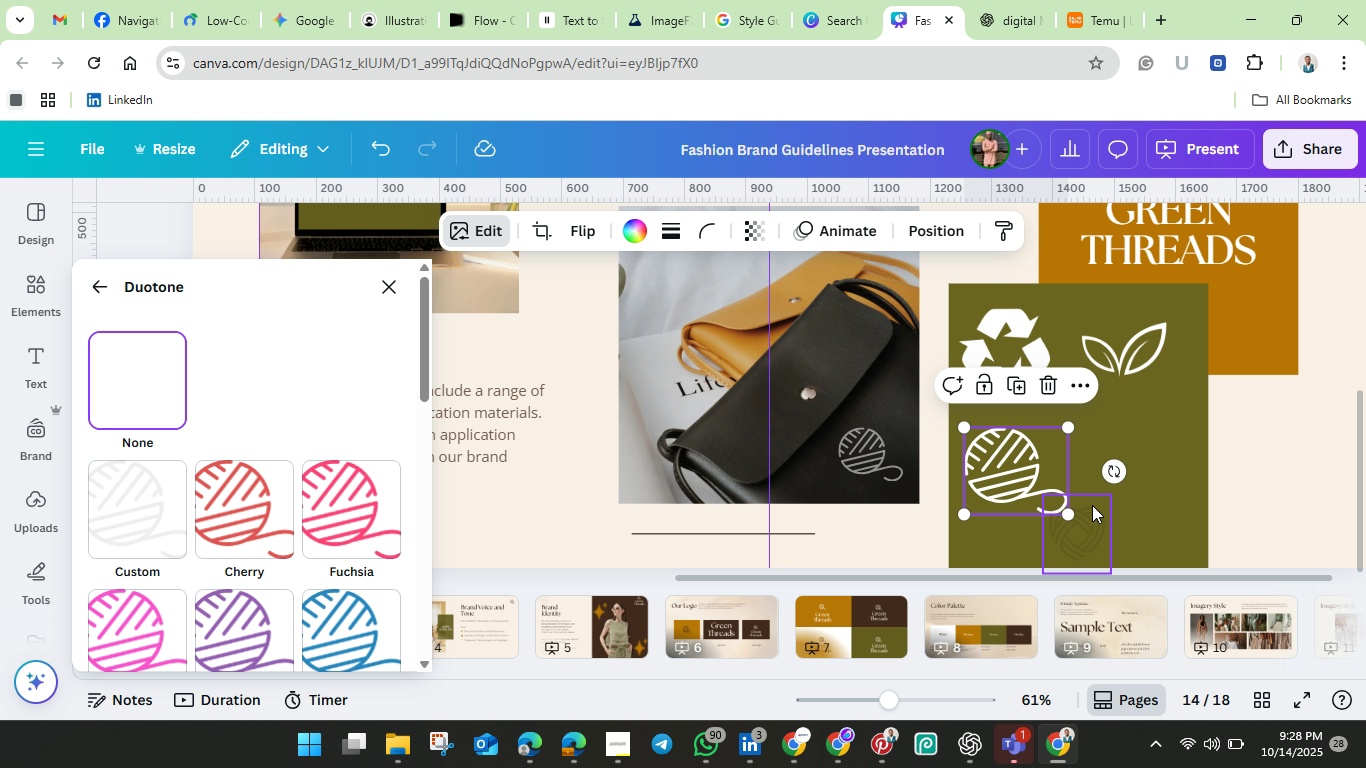 
left_click([1094, 506])
 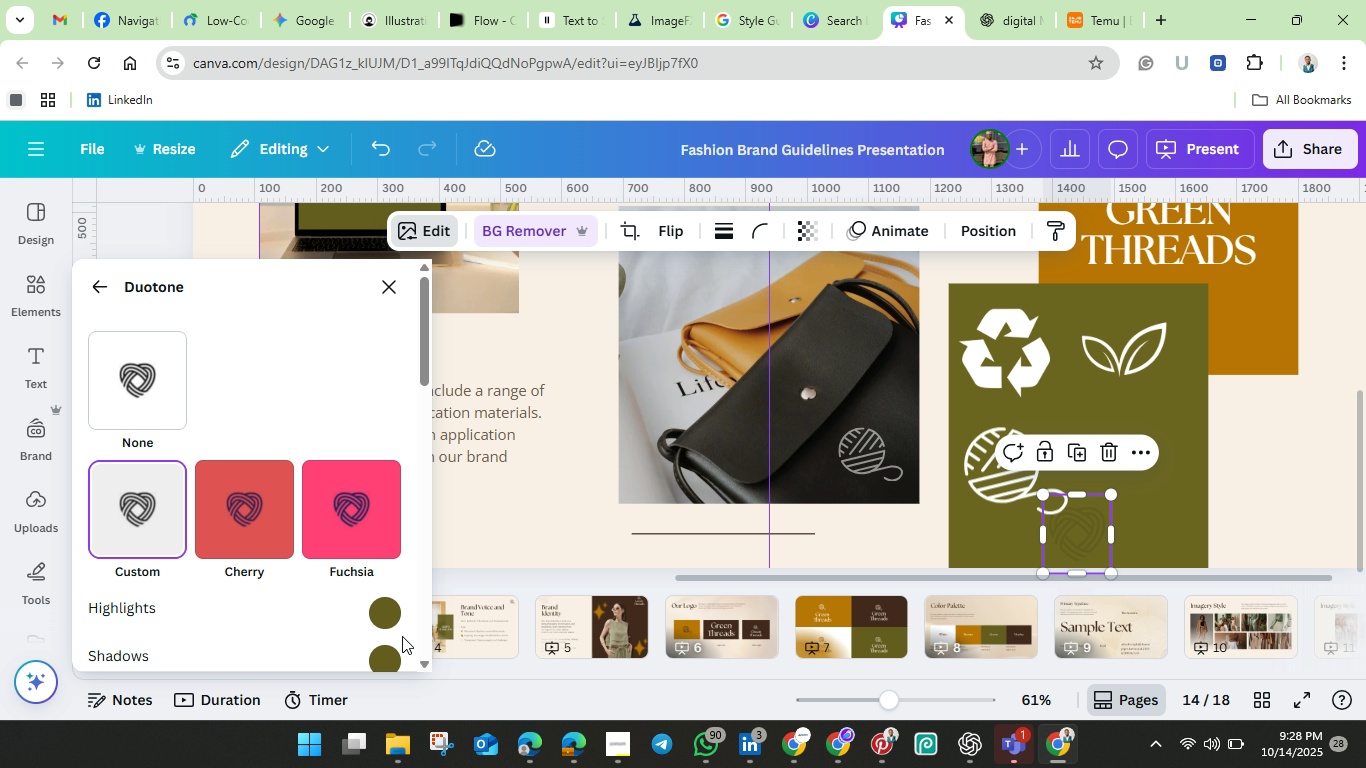 
left_click([388, 605])
 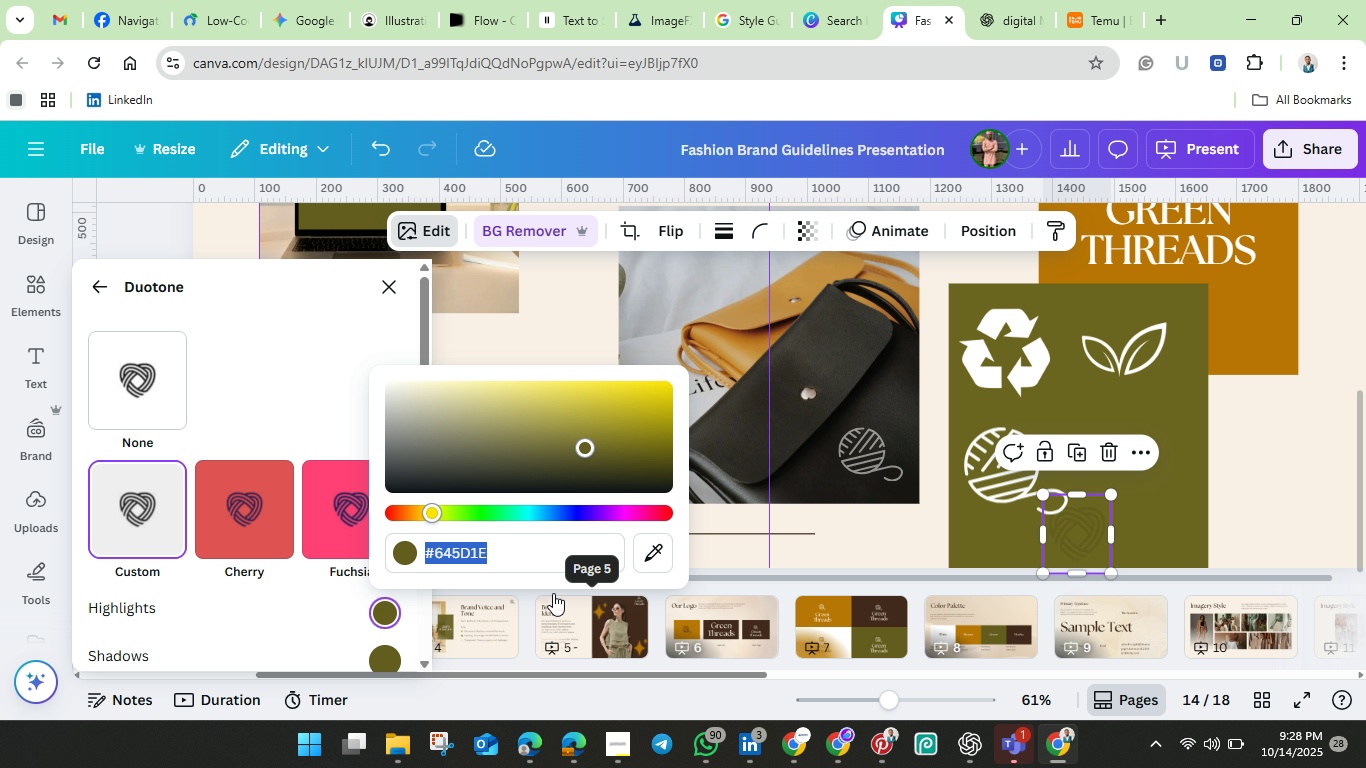 
key(Backspace)
 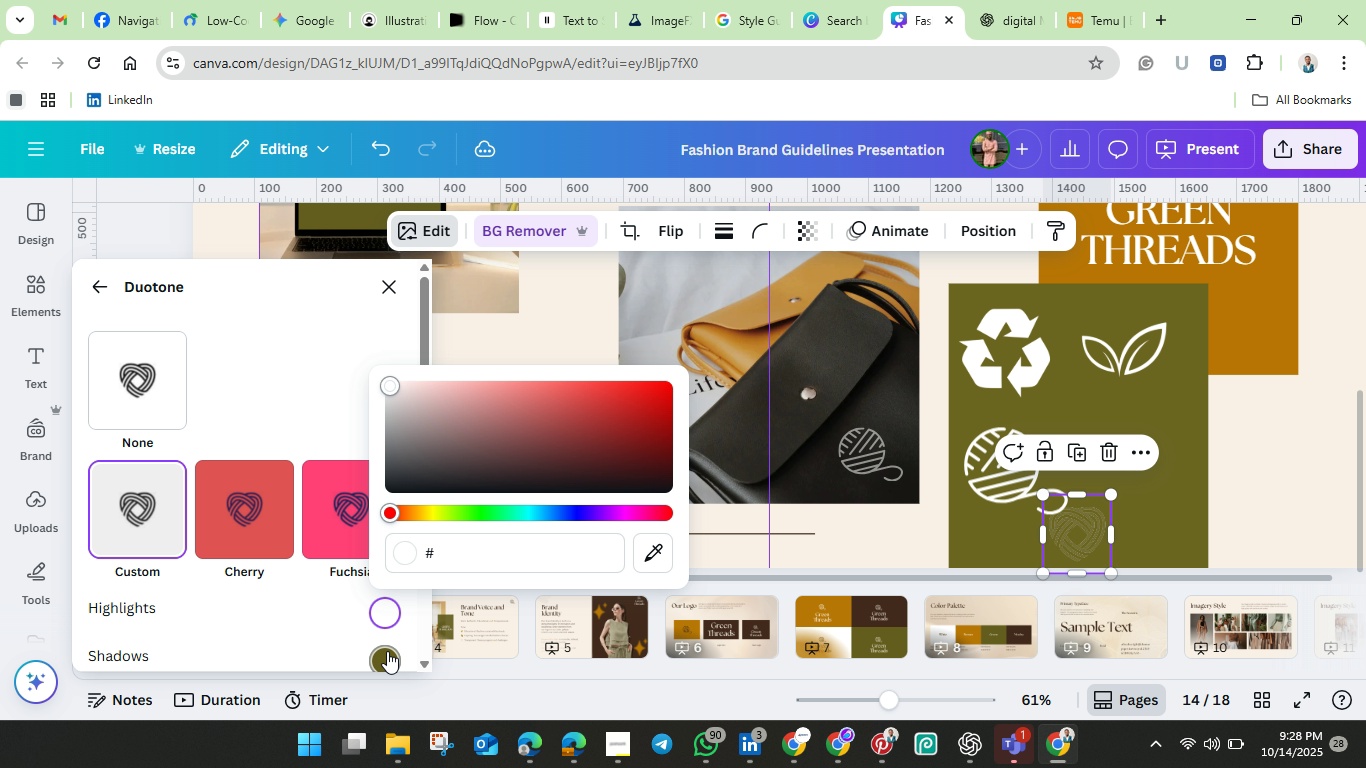 
left_click([387, 653])
 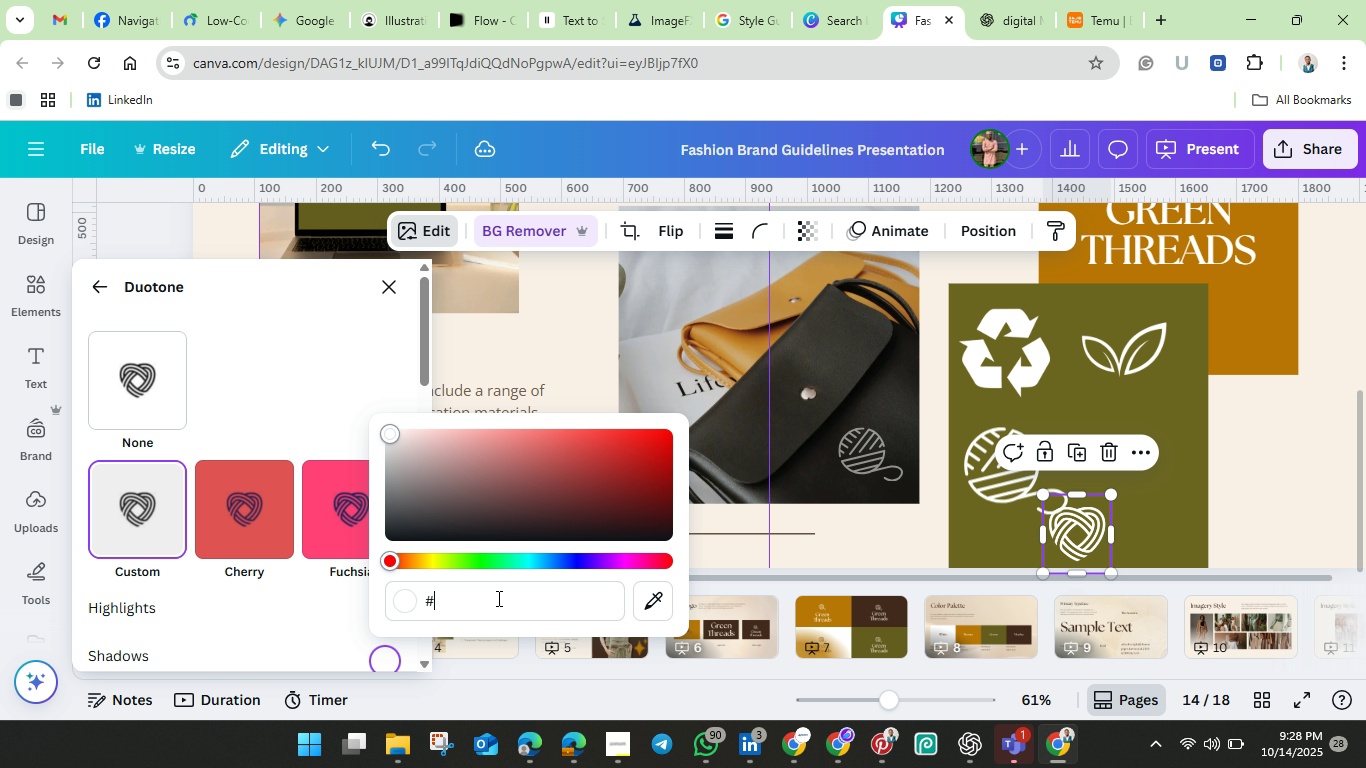 
key(Backspace)
 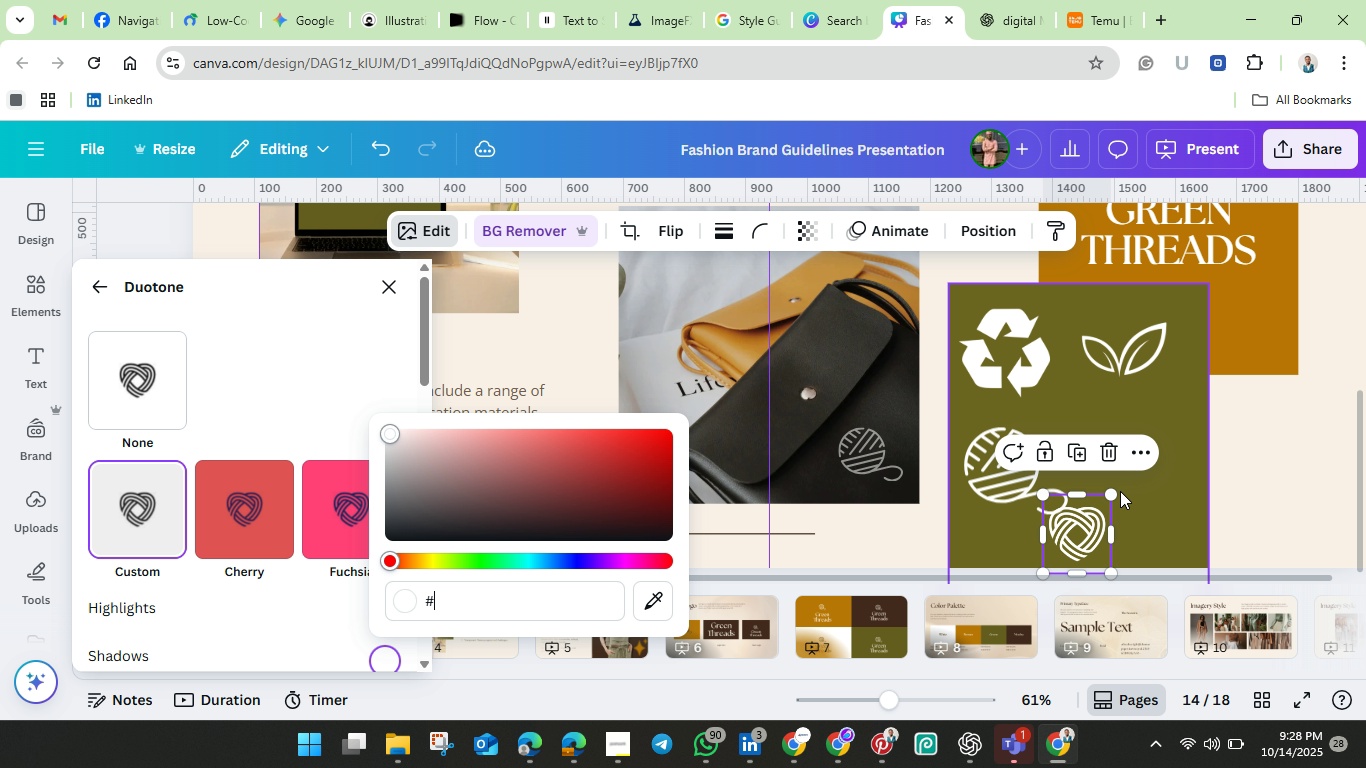 
left_click_drag(start_coordinate=[1114, 494], to_coordinate=[1168, 424])
 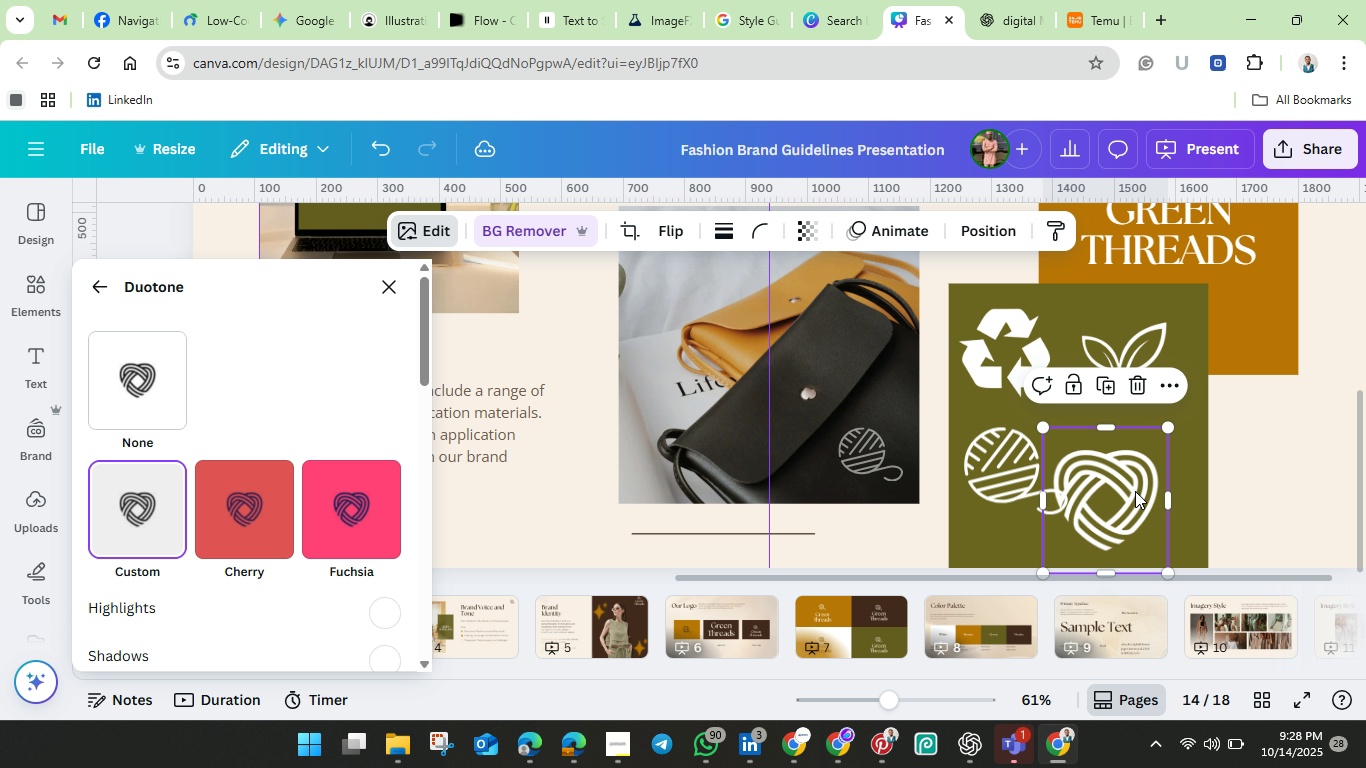 
left_click_drag(start_coordinate=[1122, 496], to_coordinate=[1255, 537])
 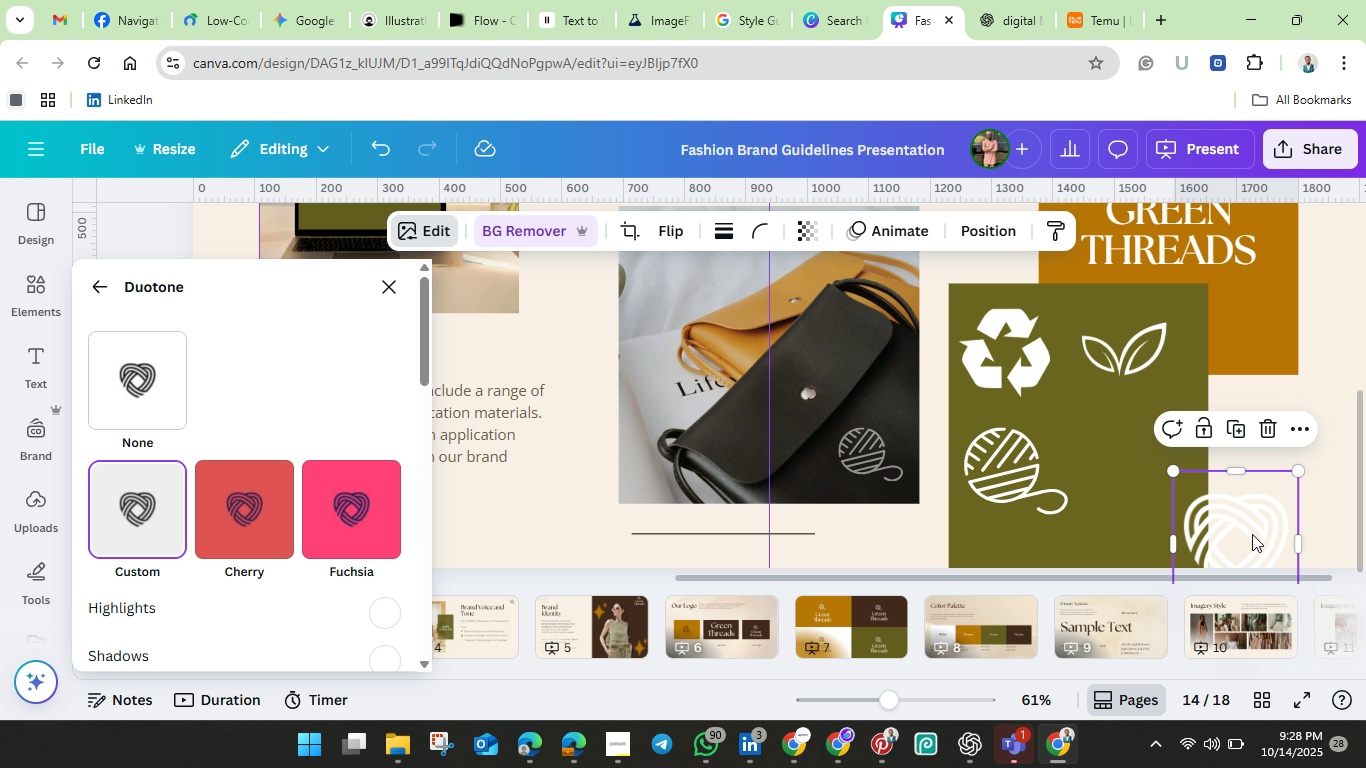 
left_click([1252, 534])
 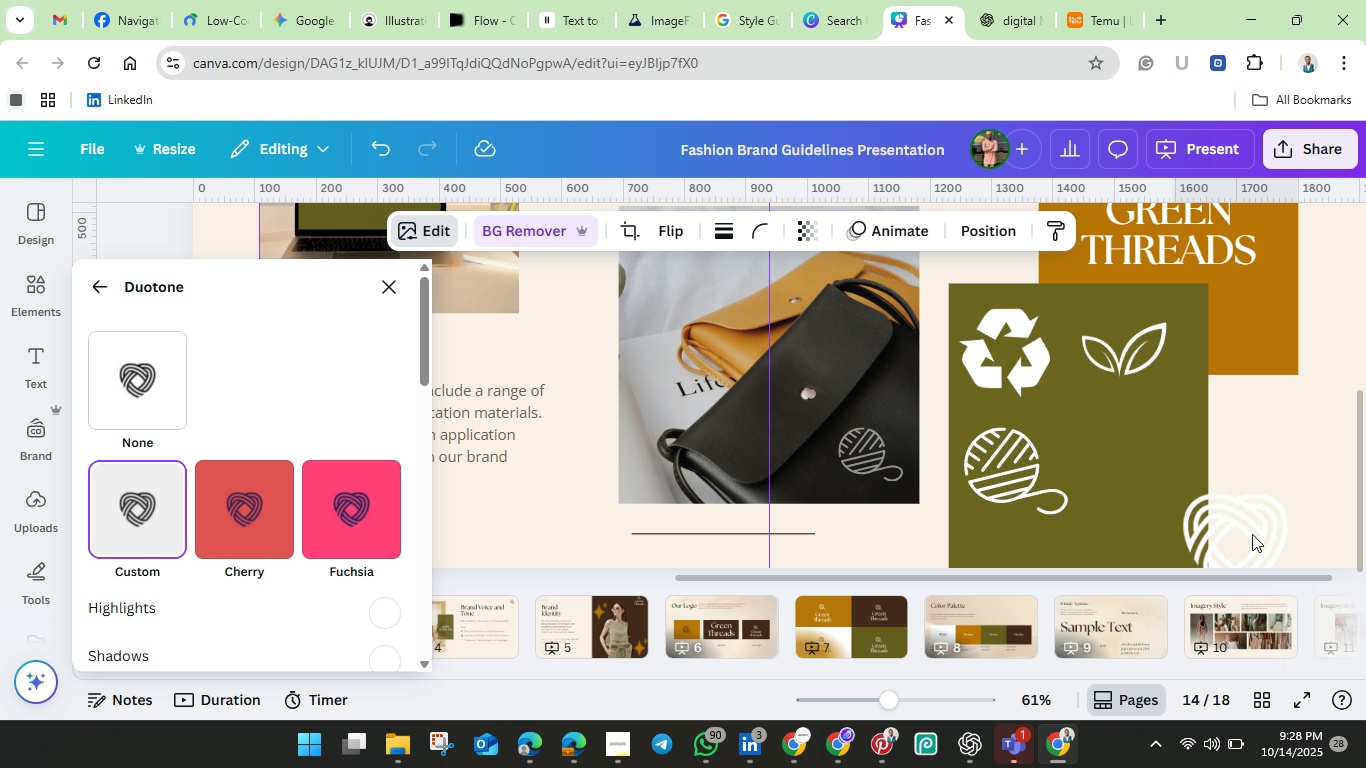 
hold_key(key=ArrowLeft, duration=1.53)
 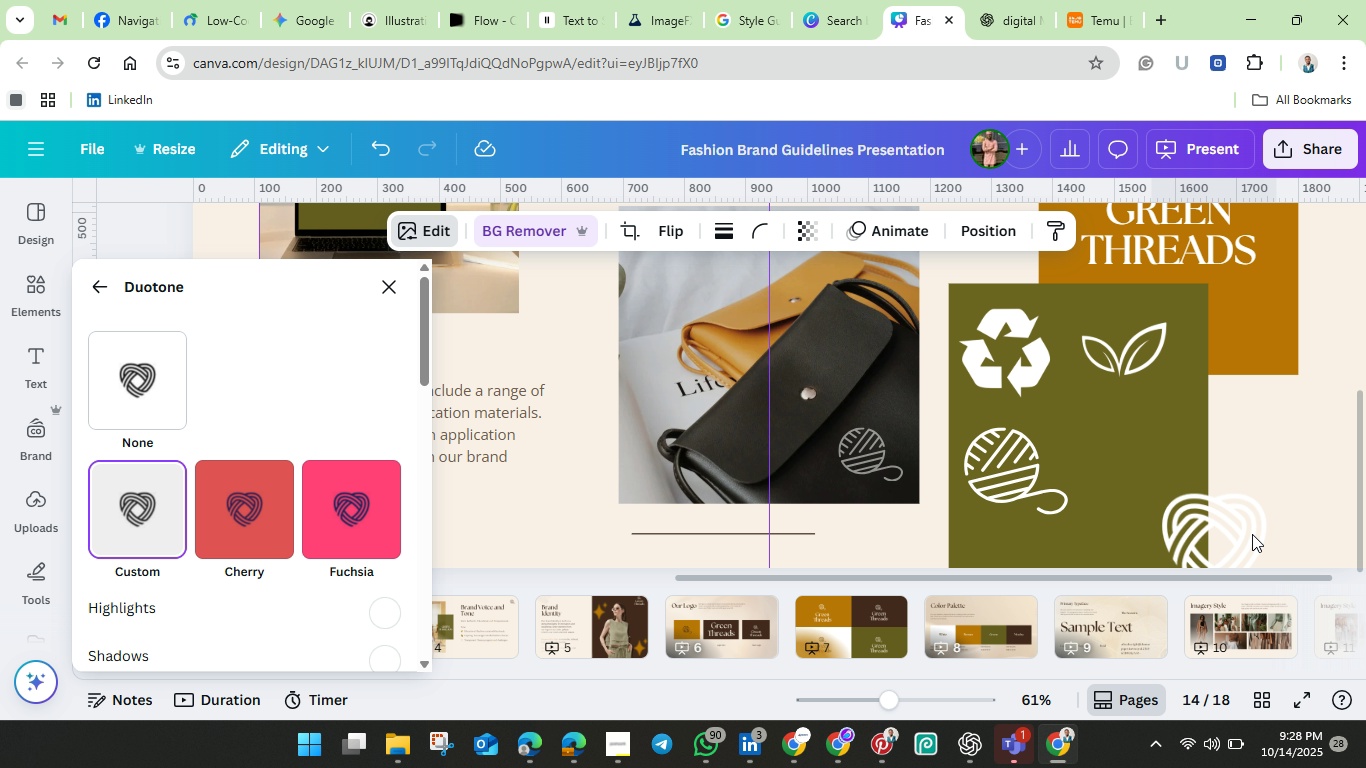 
hold_key(key=ArrowLeft, duration=1.51)
 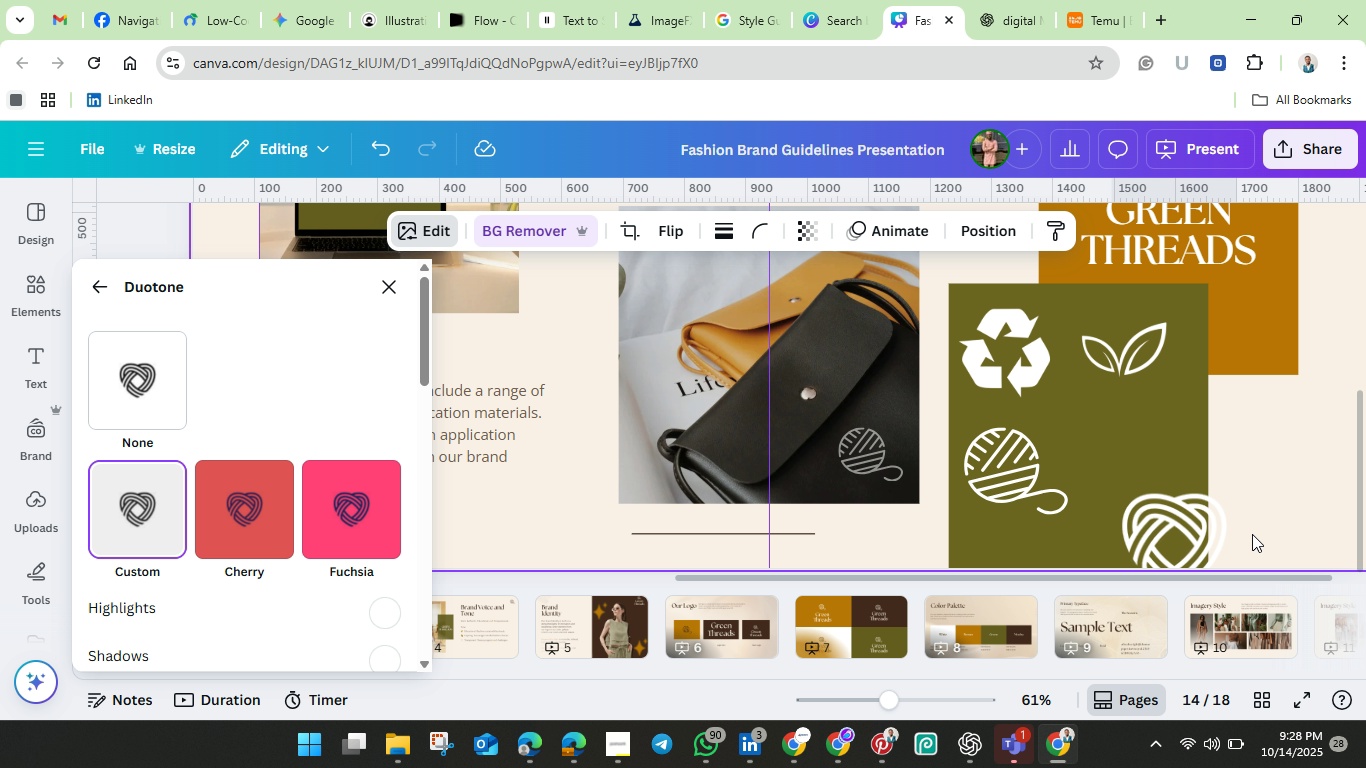 
hold_key(key=ArrowLeft, duration=1.53)
 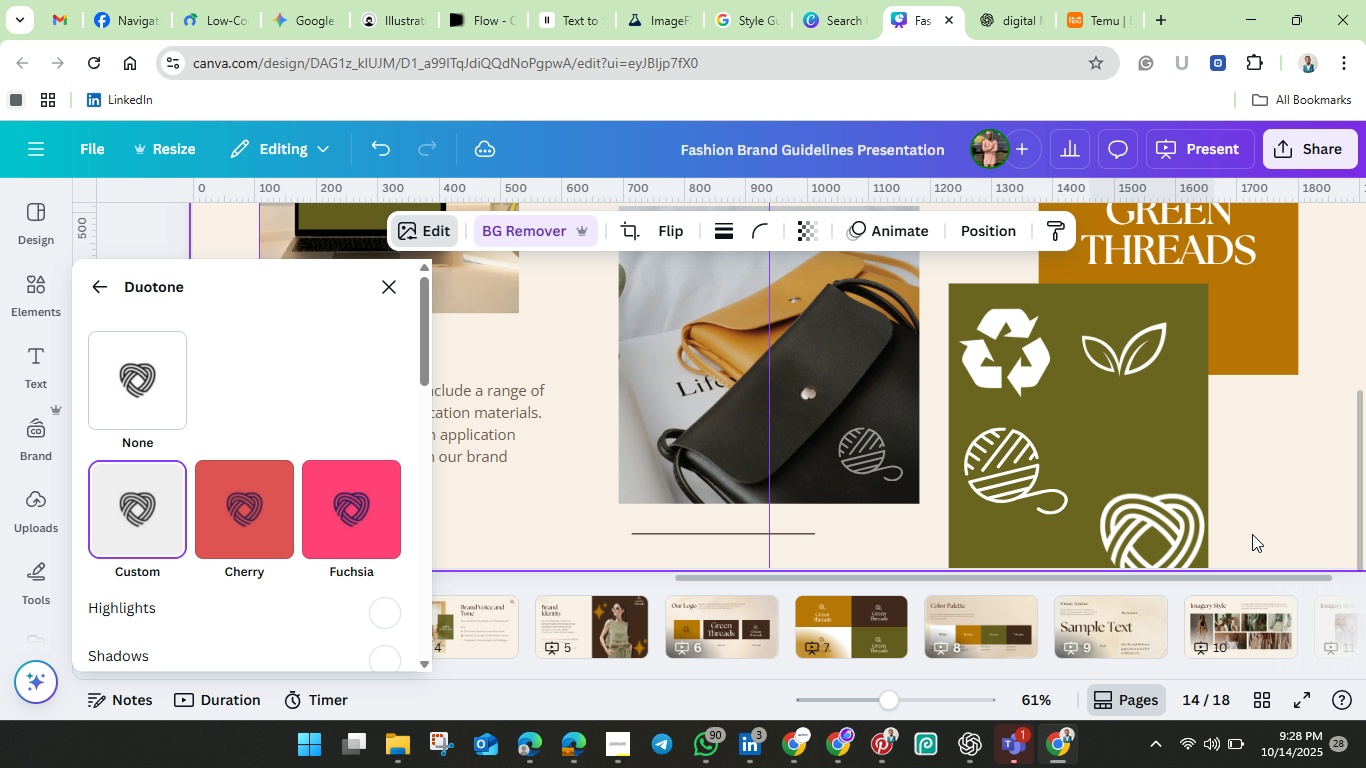 
key(ArrowLeft)
 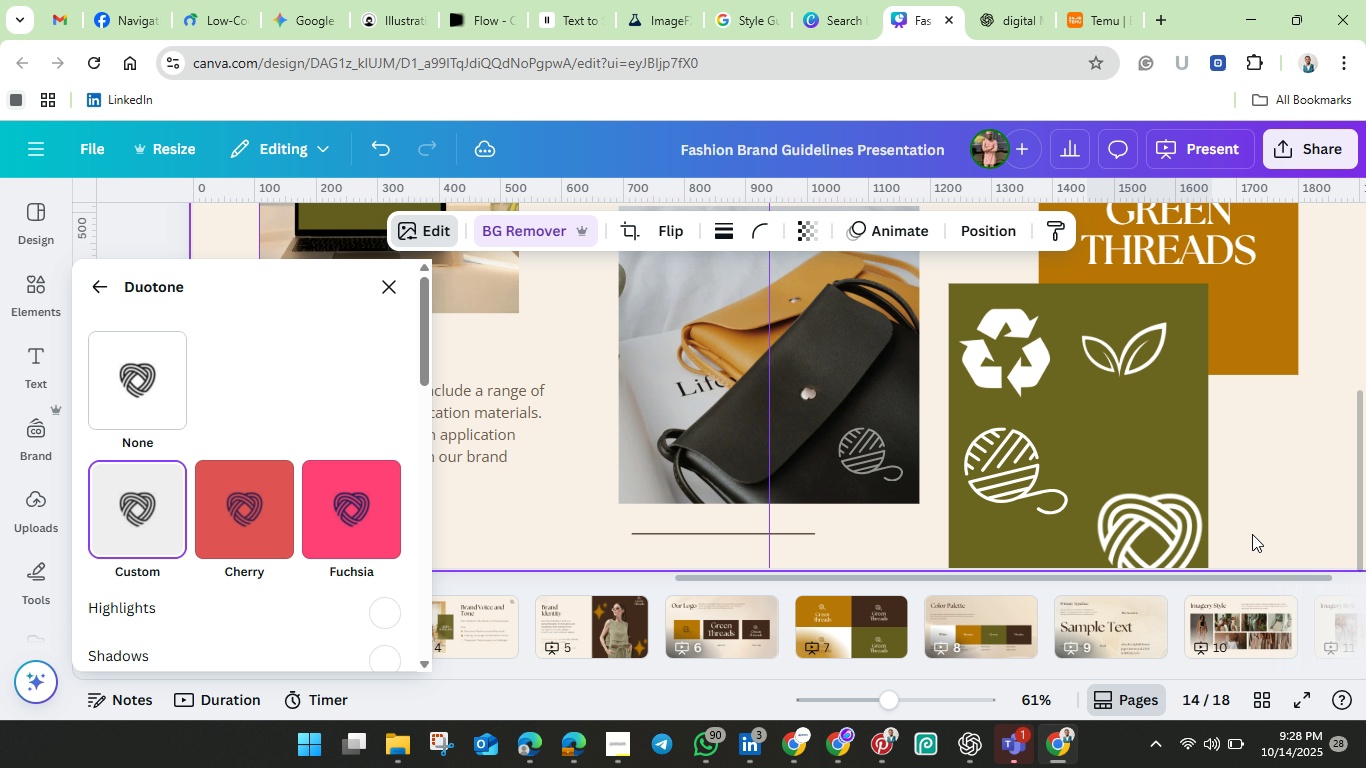 
key(ArrowLeft)
 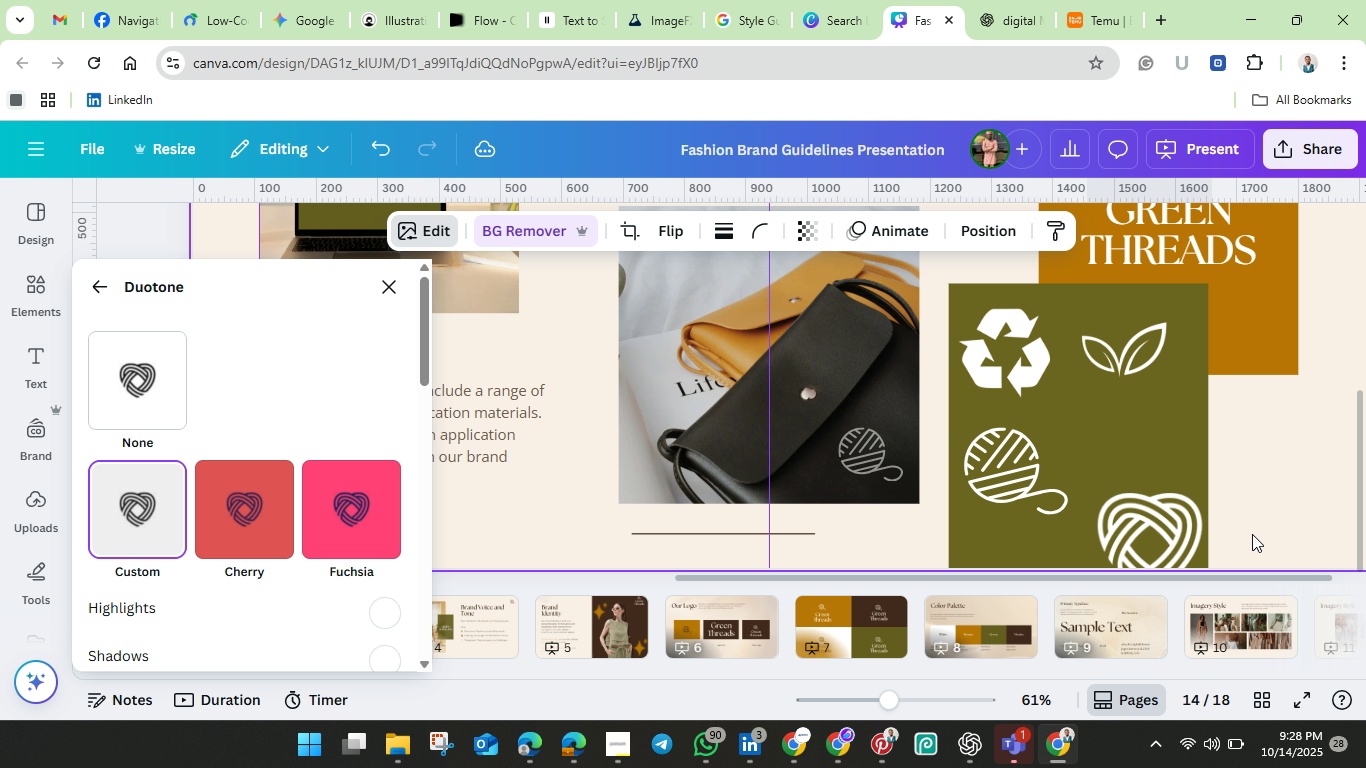 
hold_key(key=ArrowUp, duration=1.53)
 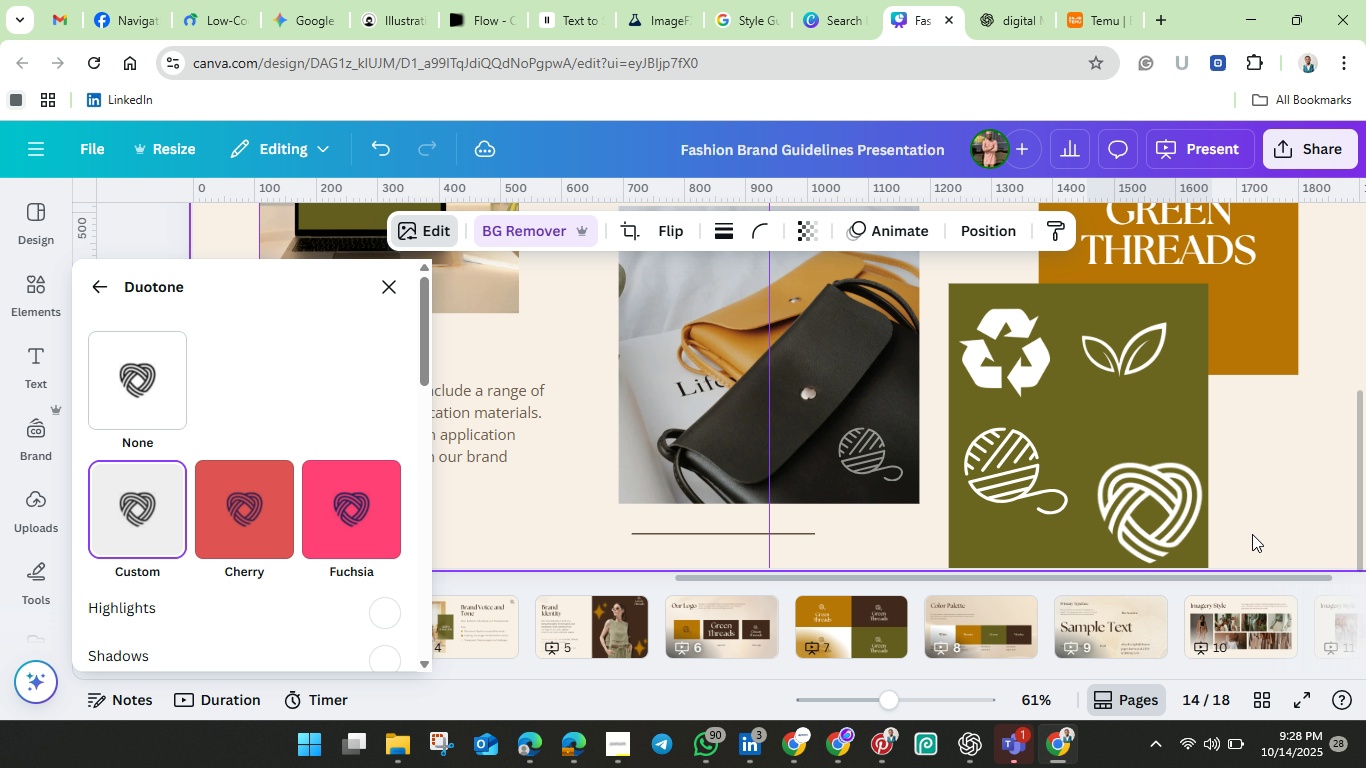 
hold_key(key=ArrowUp, duration=1.19)
 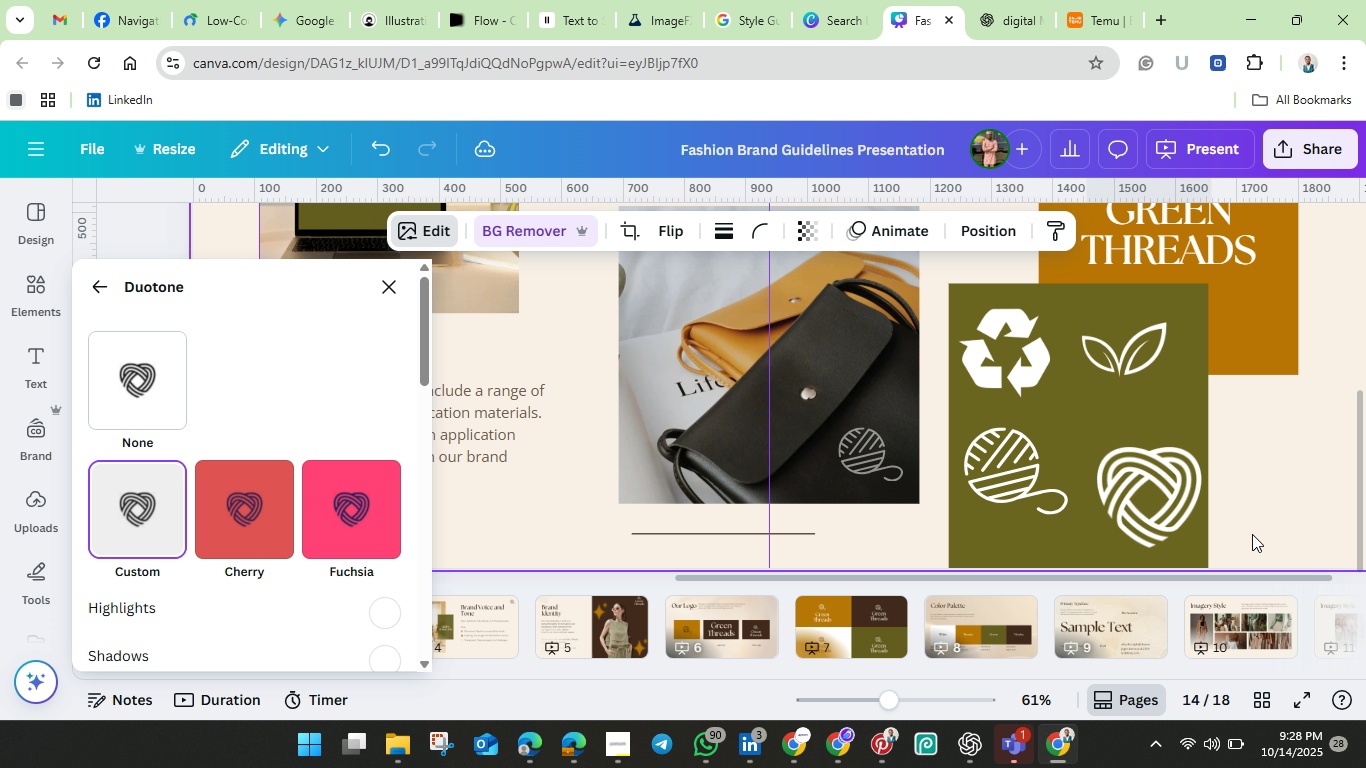 
hold_key(key=ArrowLeft, duration=1.31)
 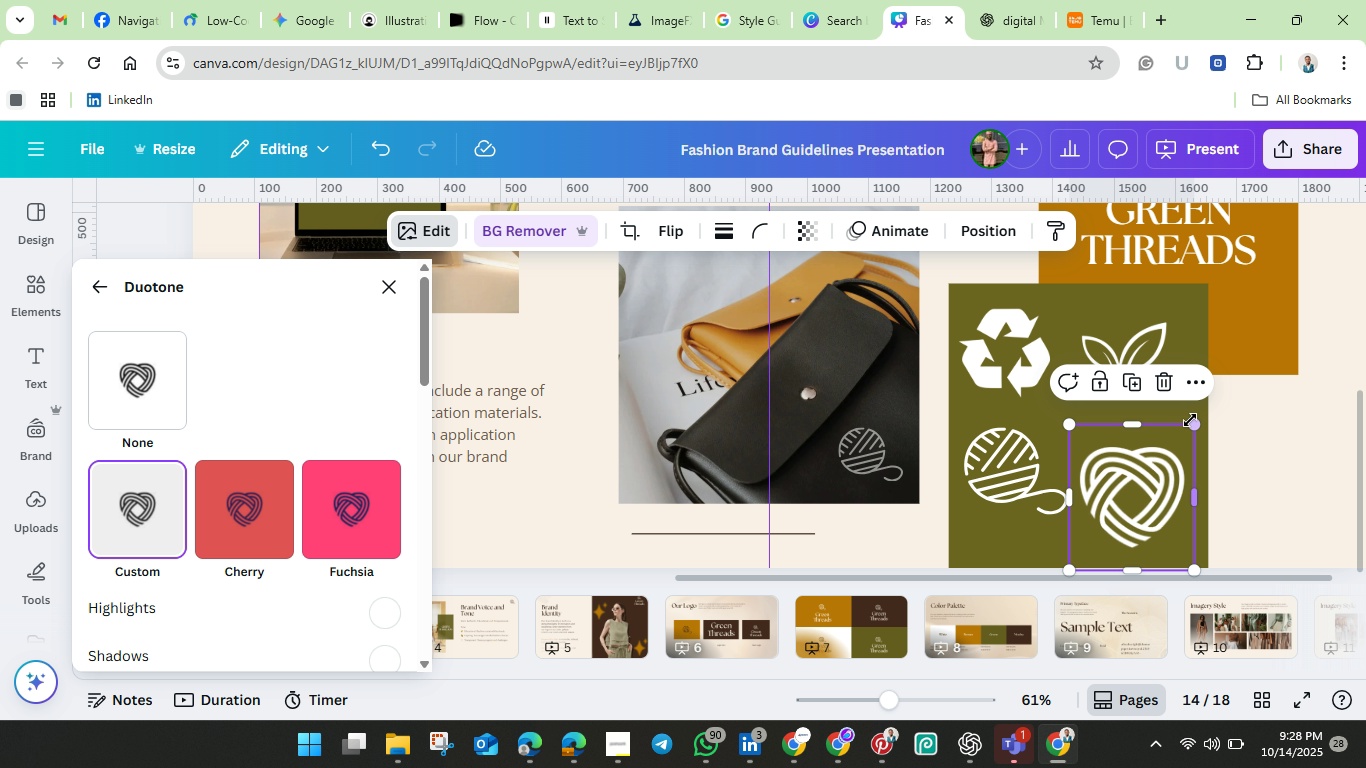 
left_click_drag(start_coordinate=[1197, 429], to_coordinate=[1182, 448])
 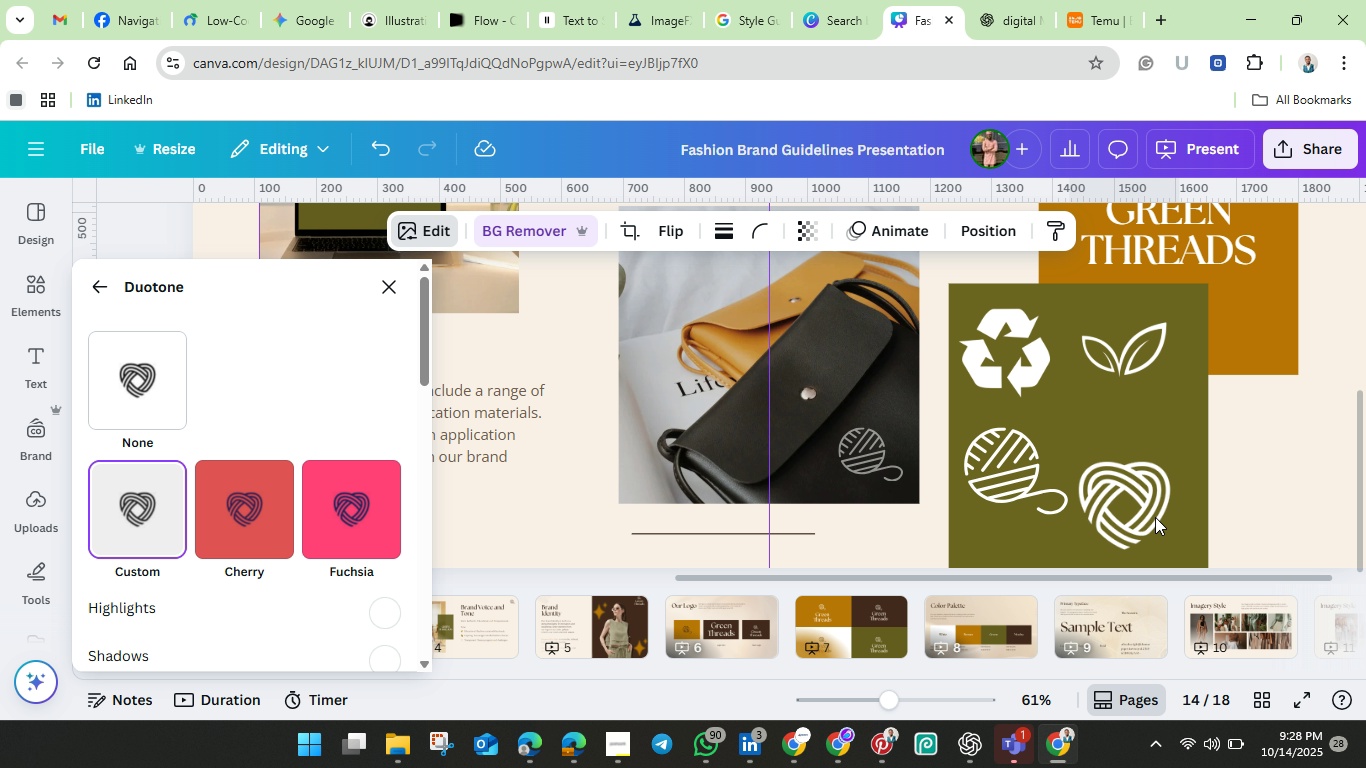 
hold_key(key=ArrowUp, duration=1.51)
 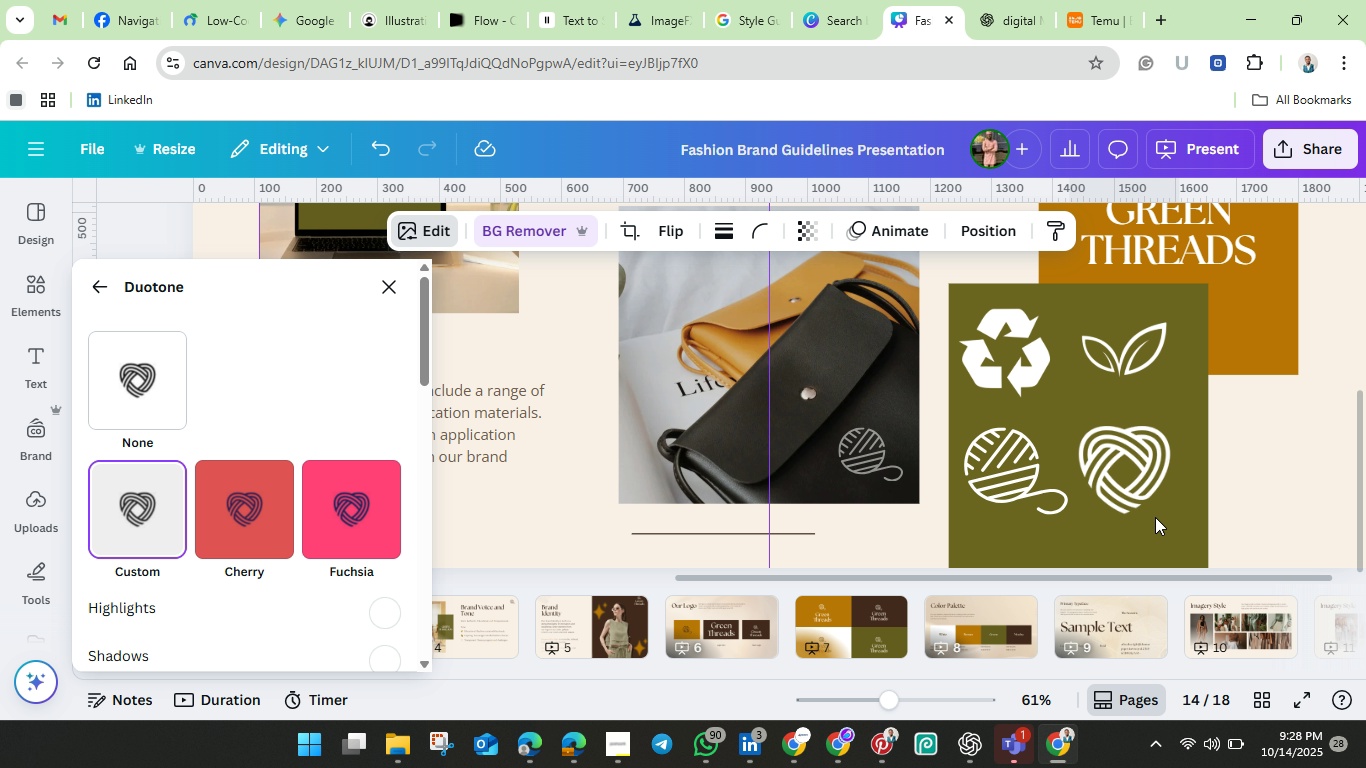 
hold_key(key=ArrowUp, duration=0.69)
 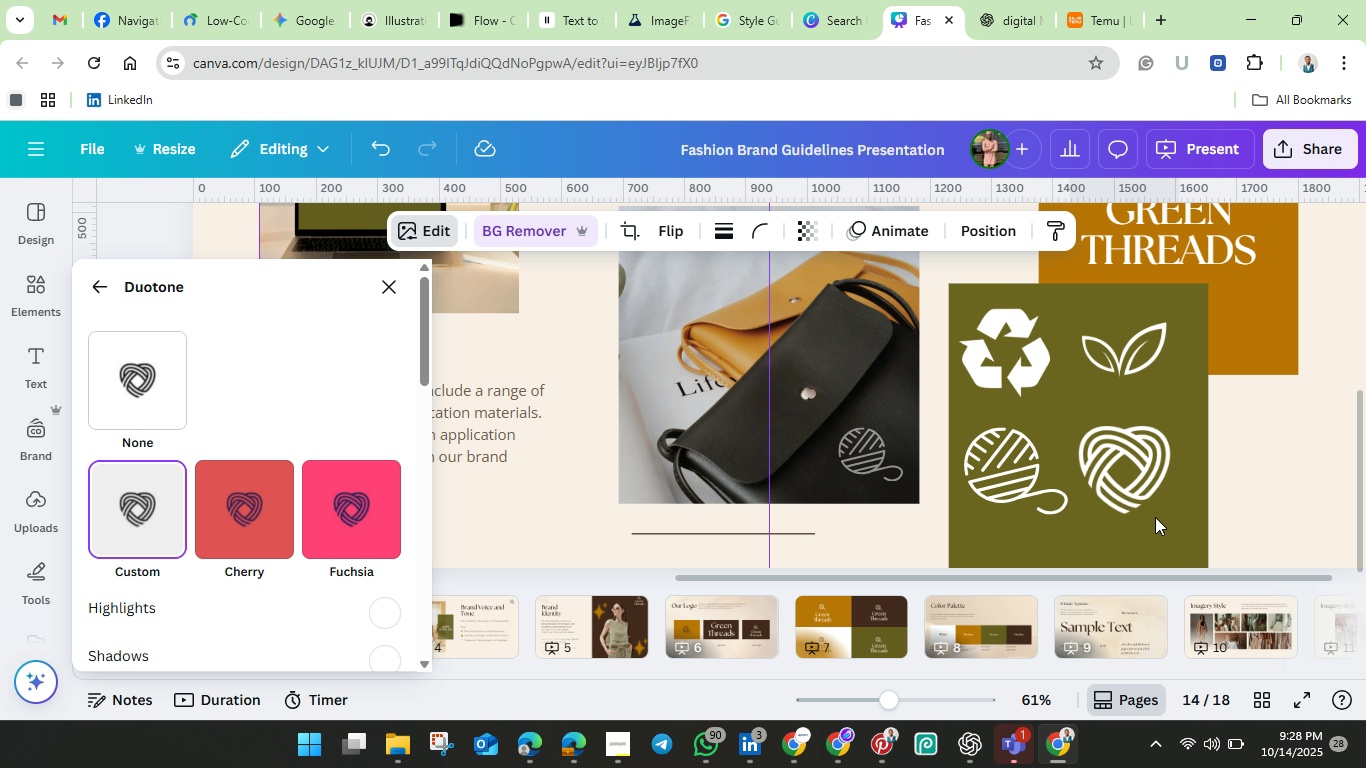 
hold_key(key=ArrowUp, duration=0.33)
 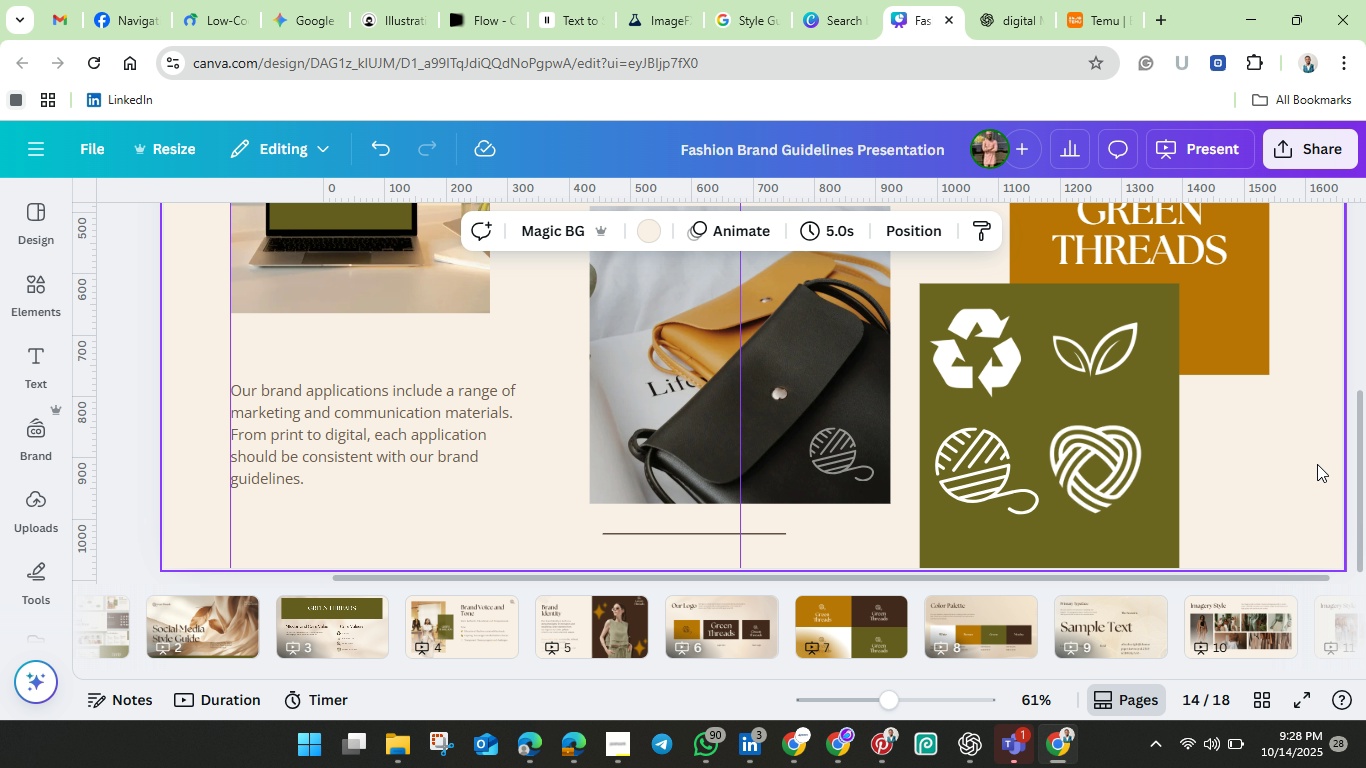 
left_click([1317, 464])
 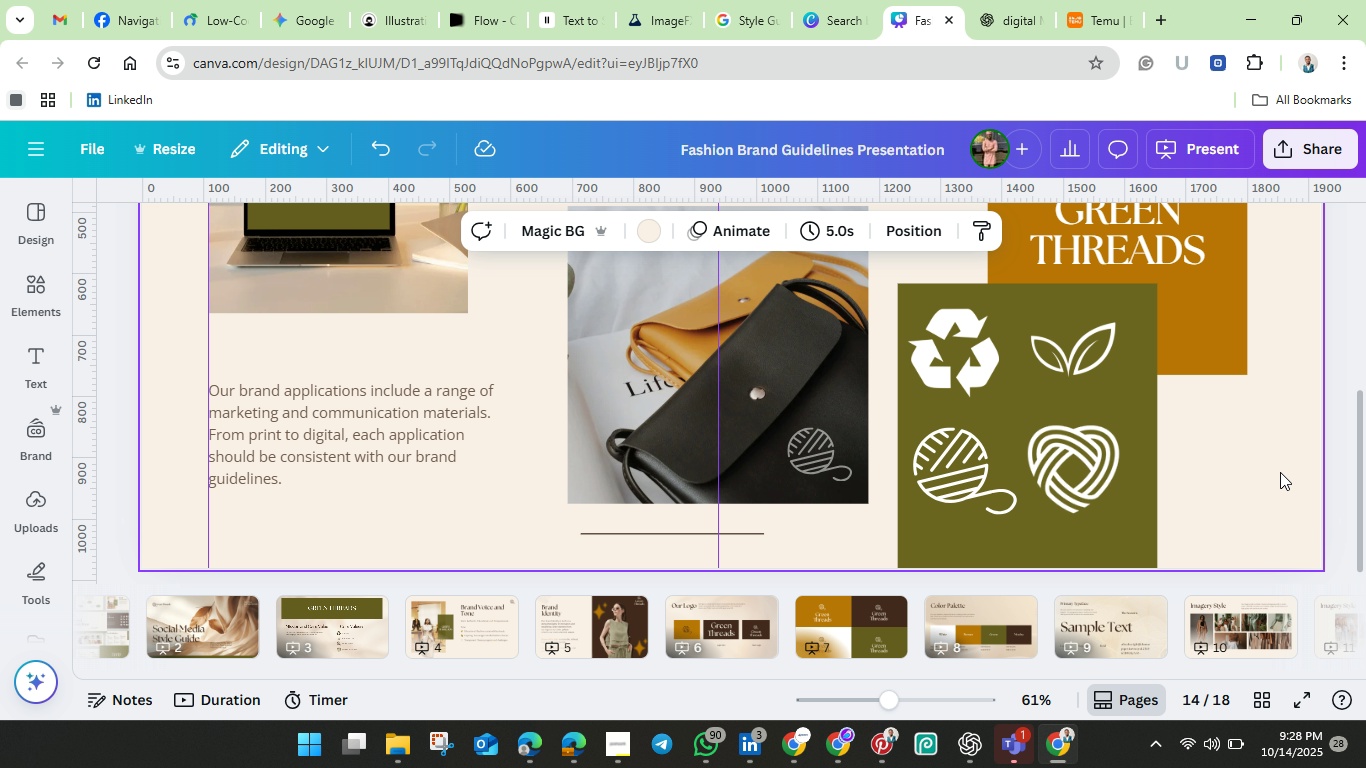 
scroll: coordinate [1280, 472], scroll_direction: down, amount: 1.0
 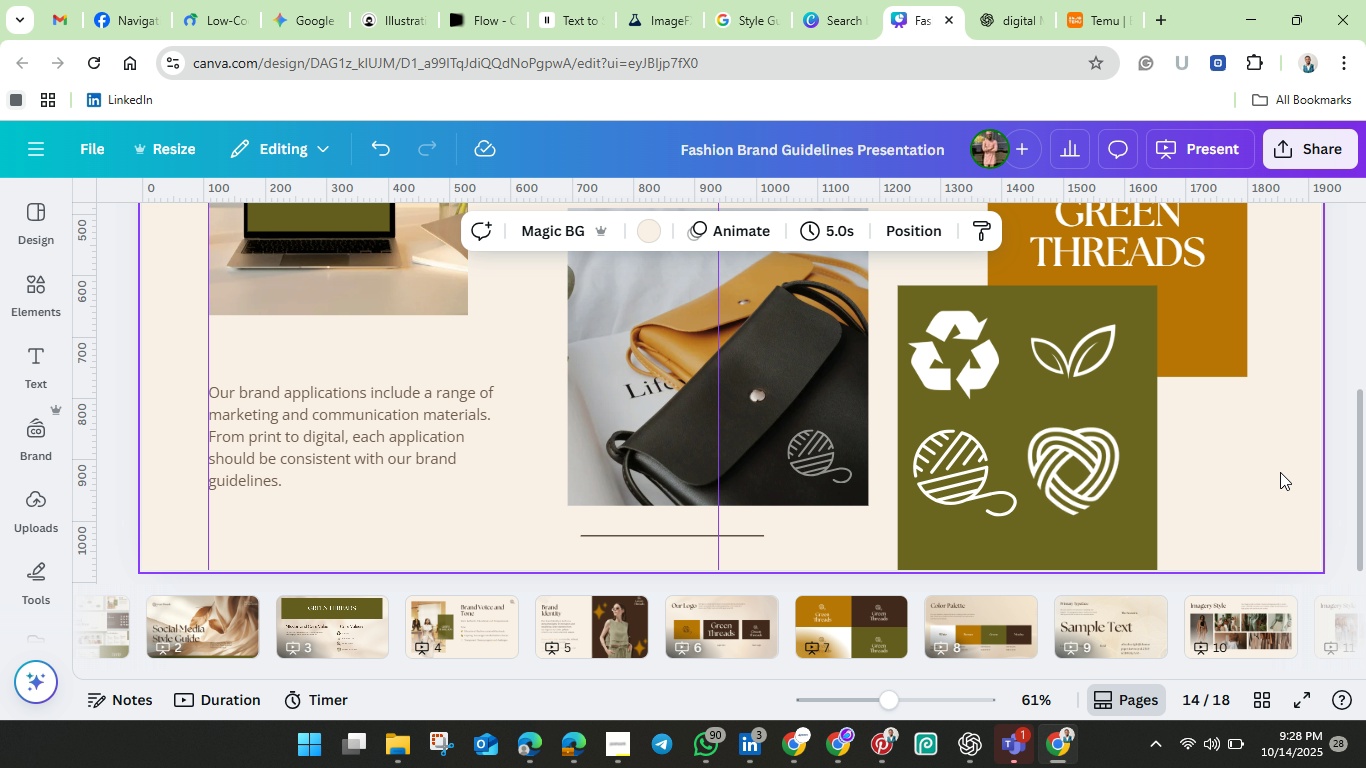 
scroll: coordinate [1280, 472], scroll_direction: up, amount: 1.0
 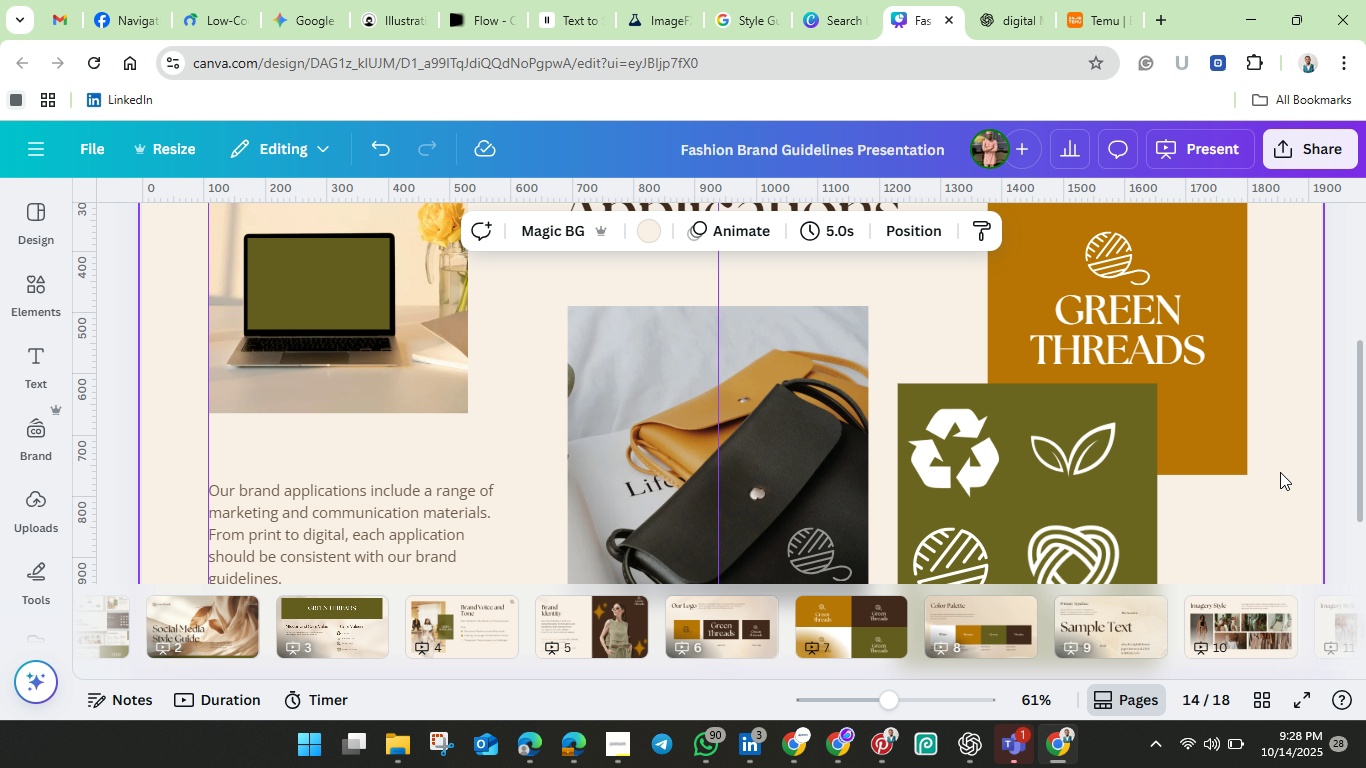 
scroll: coordinate [1280, 473], scroll_direction: down, amount: 2.0
 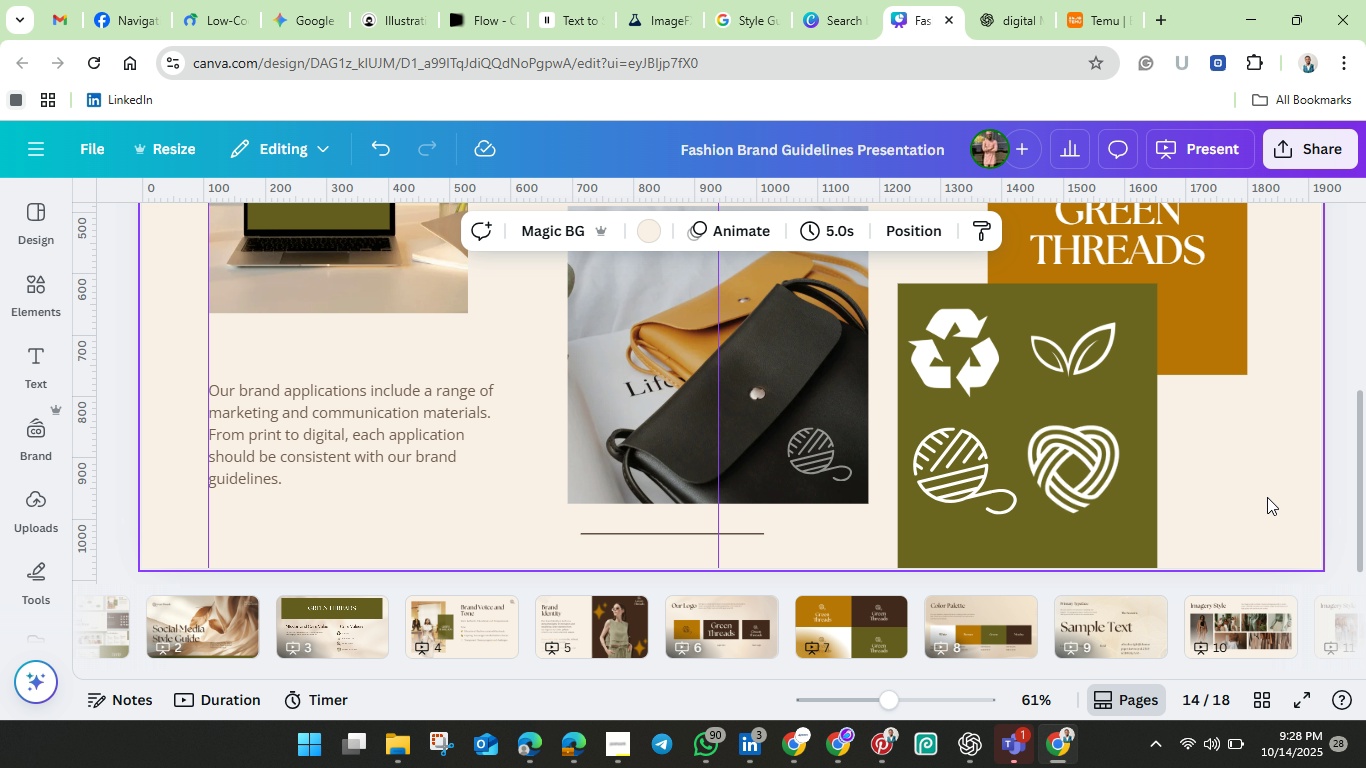 
scroll: coordinate [1267, 497], scroll_direction: up, amount: 2.0
 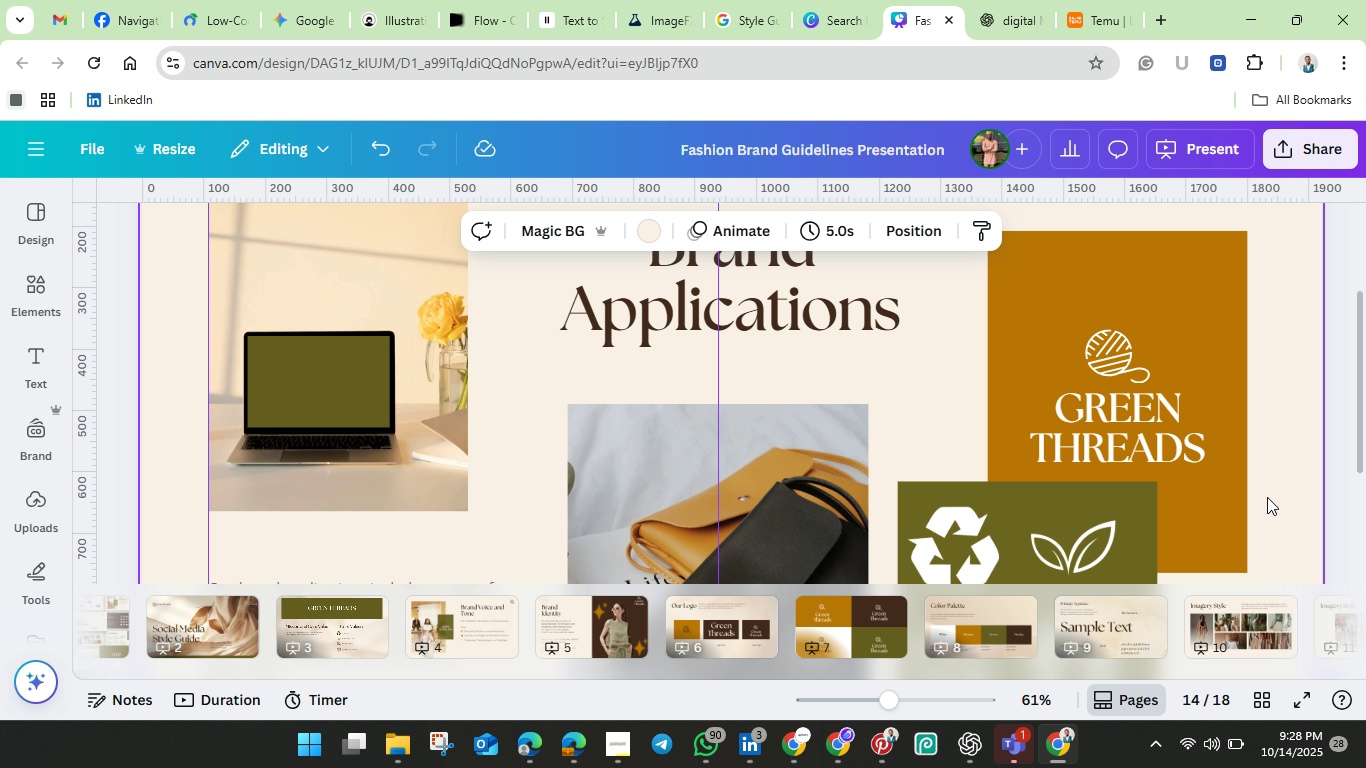 
scroll: coordinate [1267, 497], scroll_direction: down, amount: 2.0
 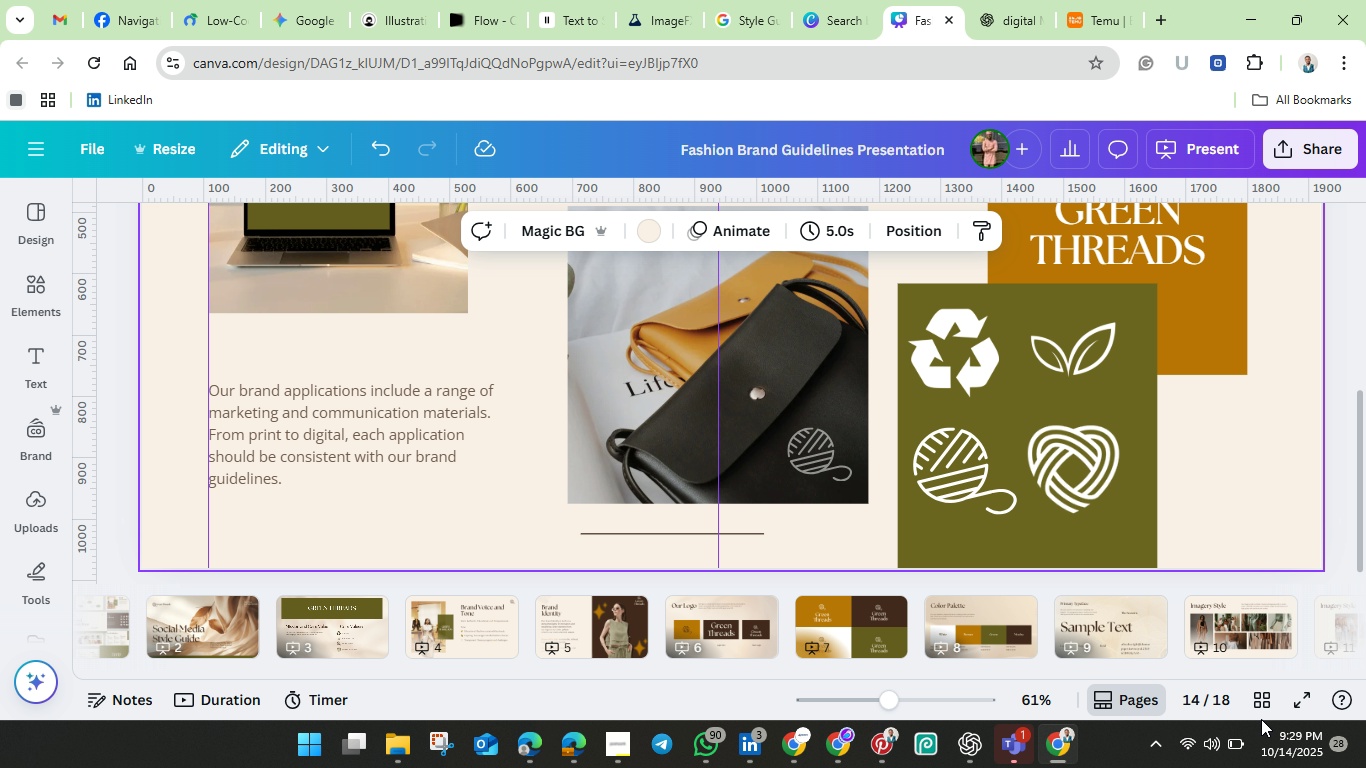 
wait(46.56)
 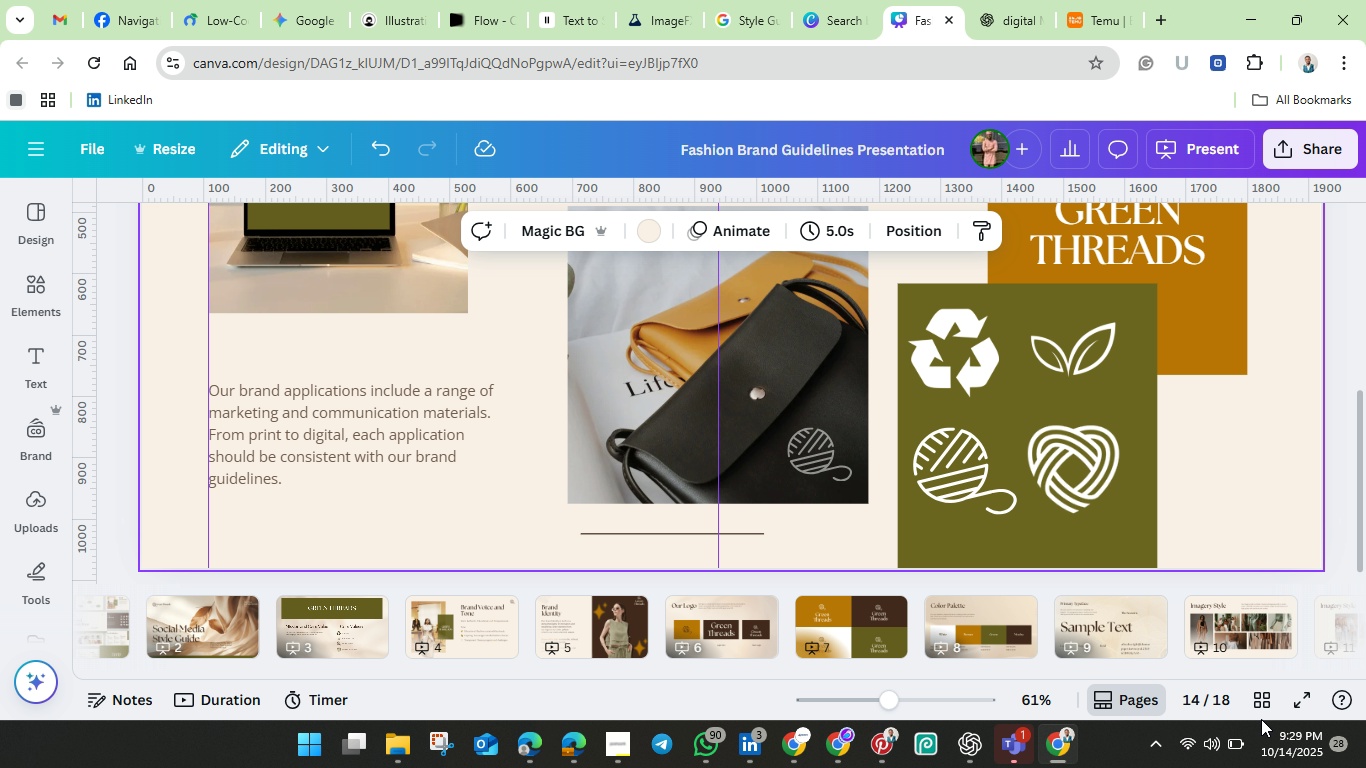 
left_click([1261, 426])
 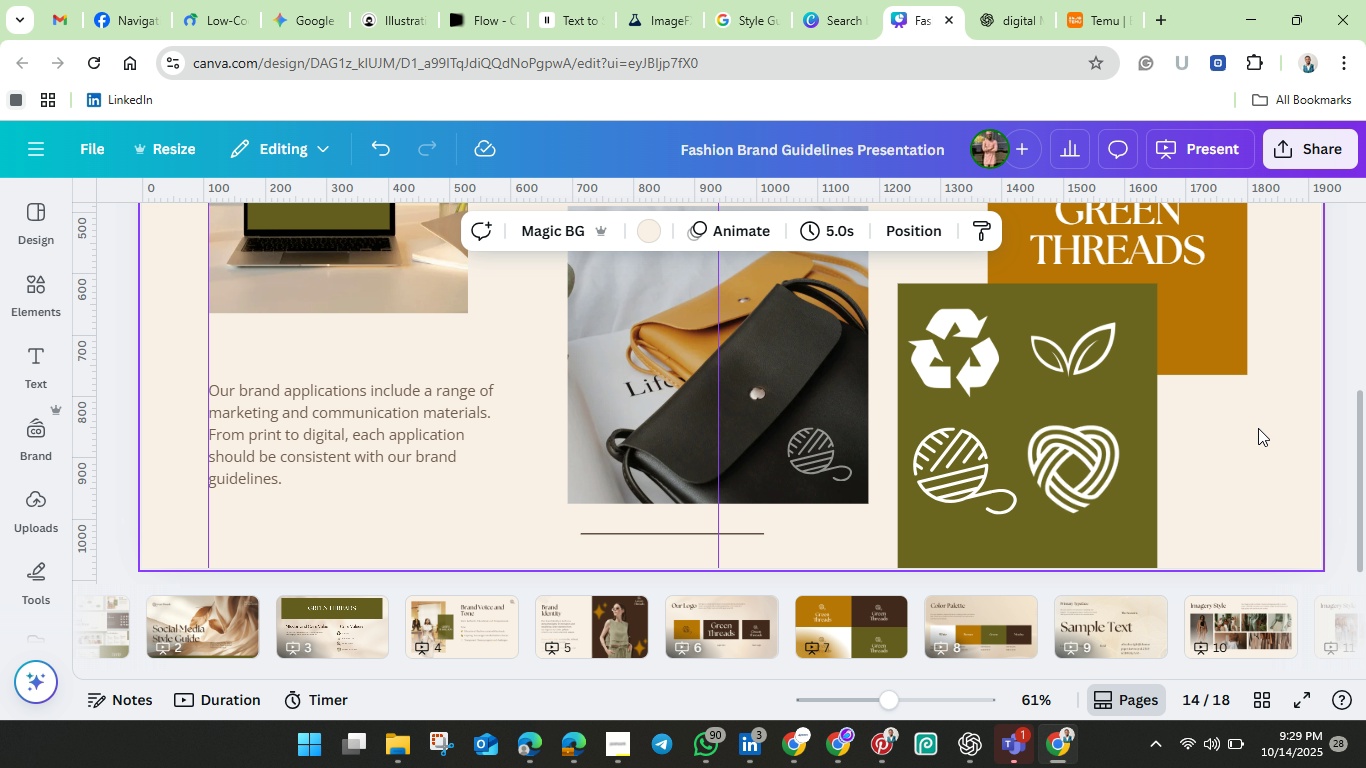 
scroll: coordinate [1260, 430], scroll_direction: up, amount: 3.0
 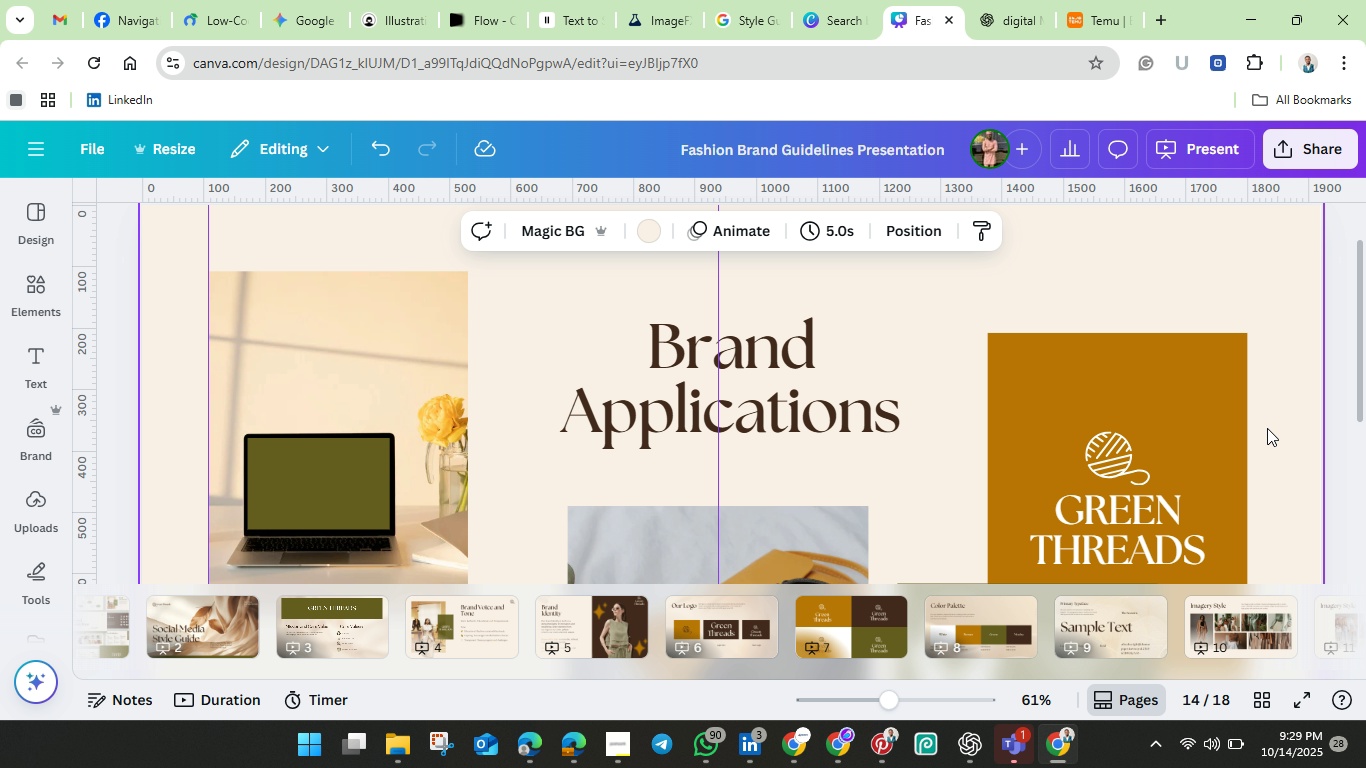 
scroll: coordinate [1264, 441], scroll_direction: down, amount: 4.0
 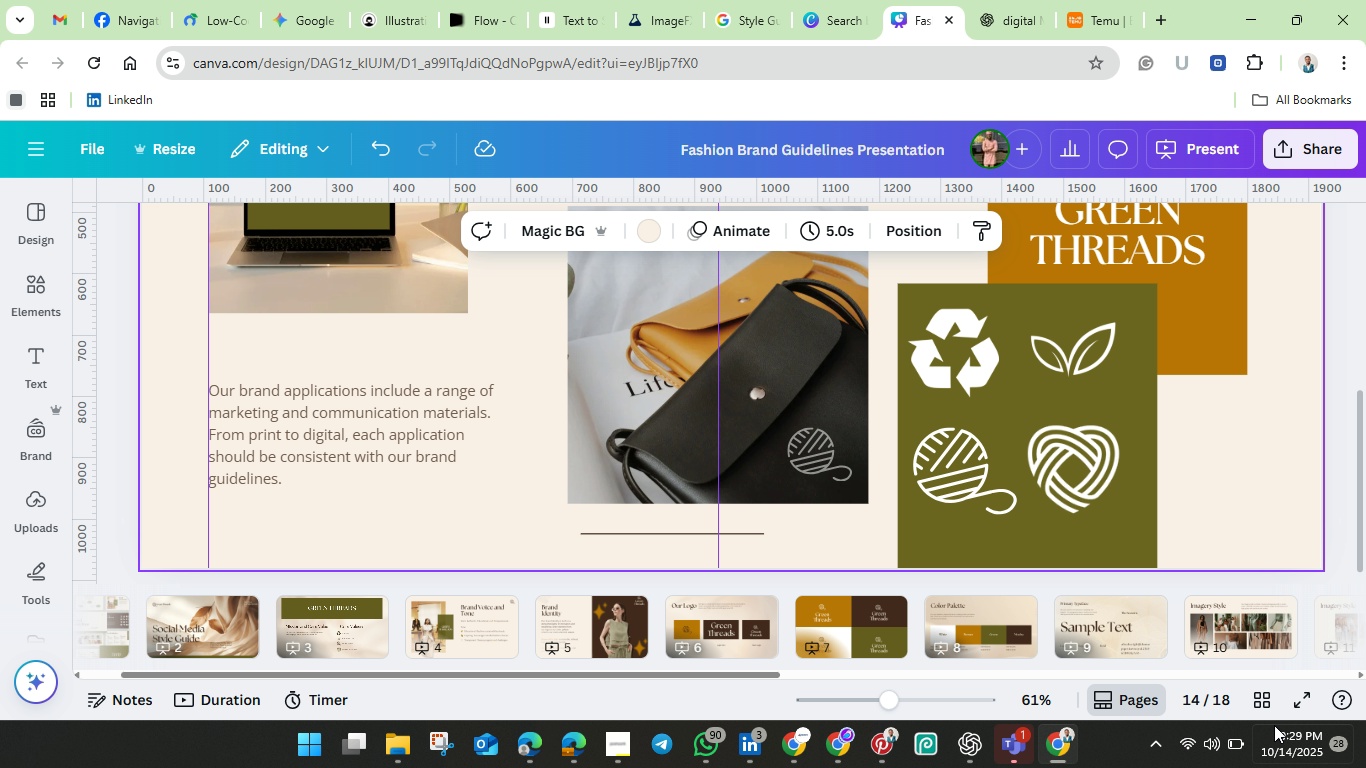 
left_click([1262, 697])
 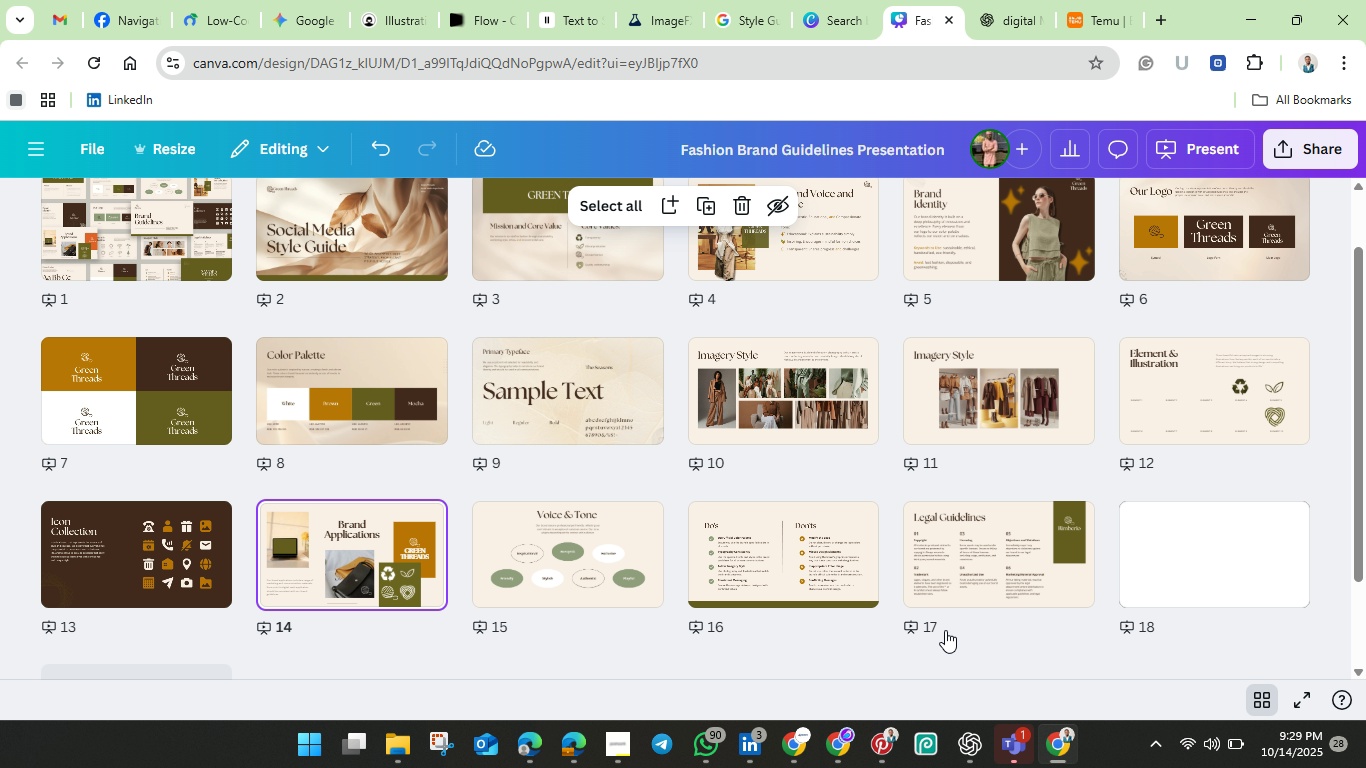 
mouse_move([918, 614])
 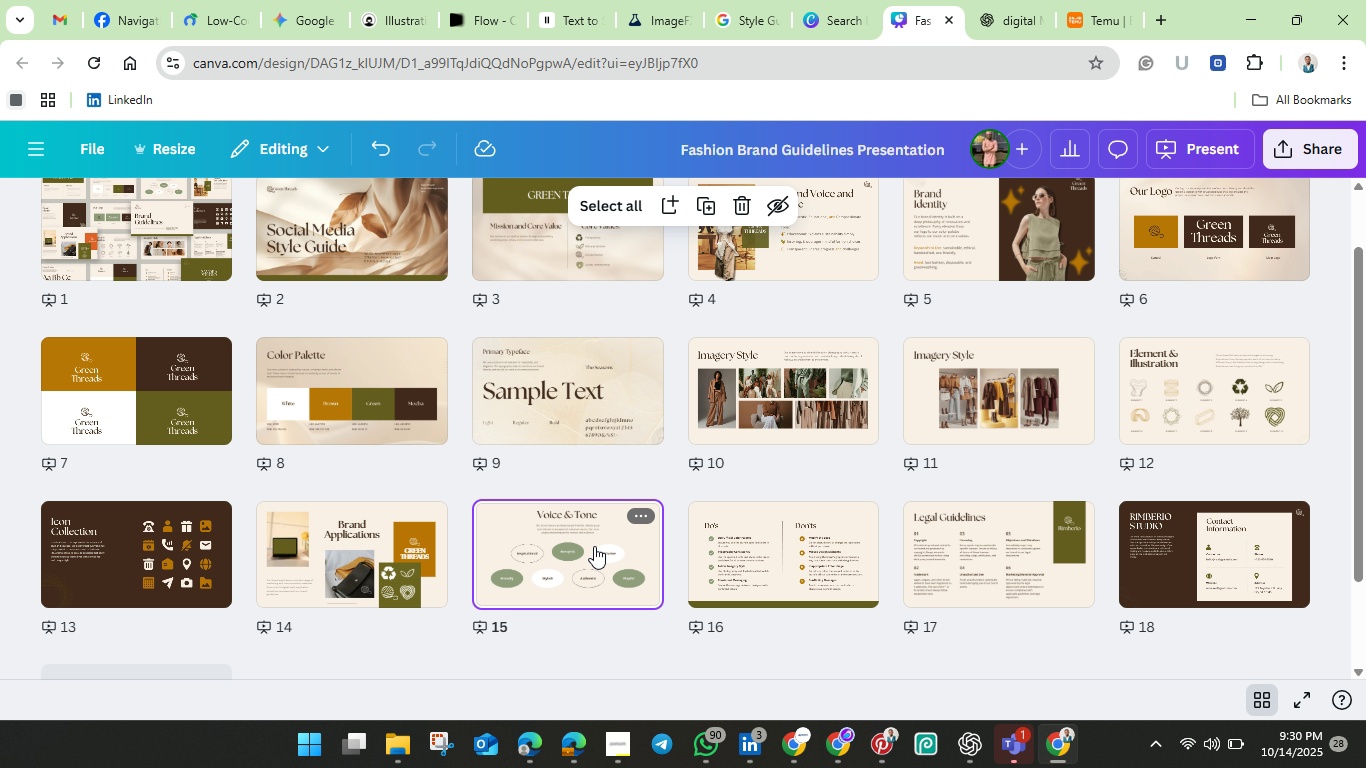 
double_click([594, 546])
 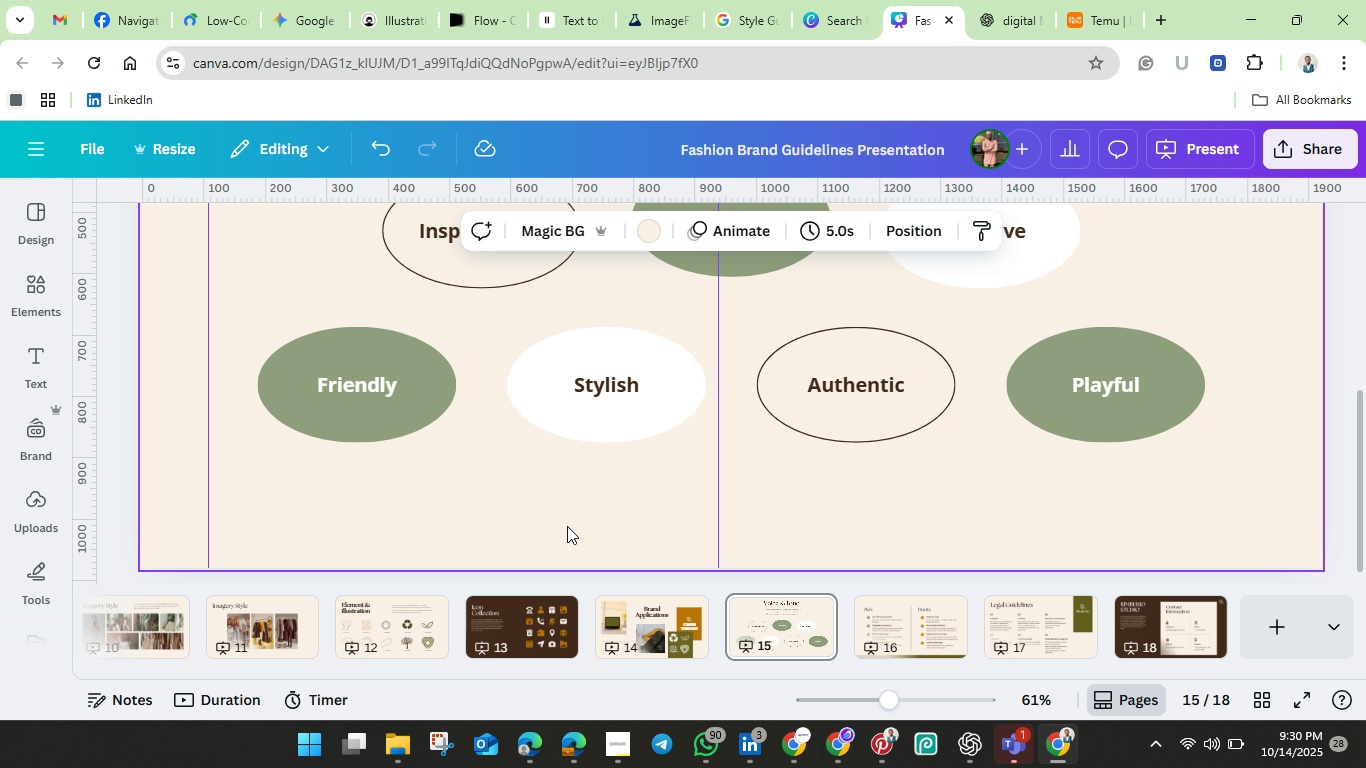 
scroll: coordinate [827, 509], scroll_direction: up, amount: 6.0
 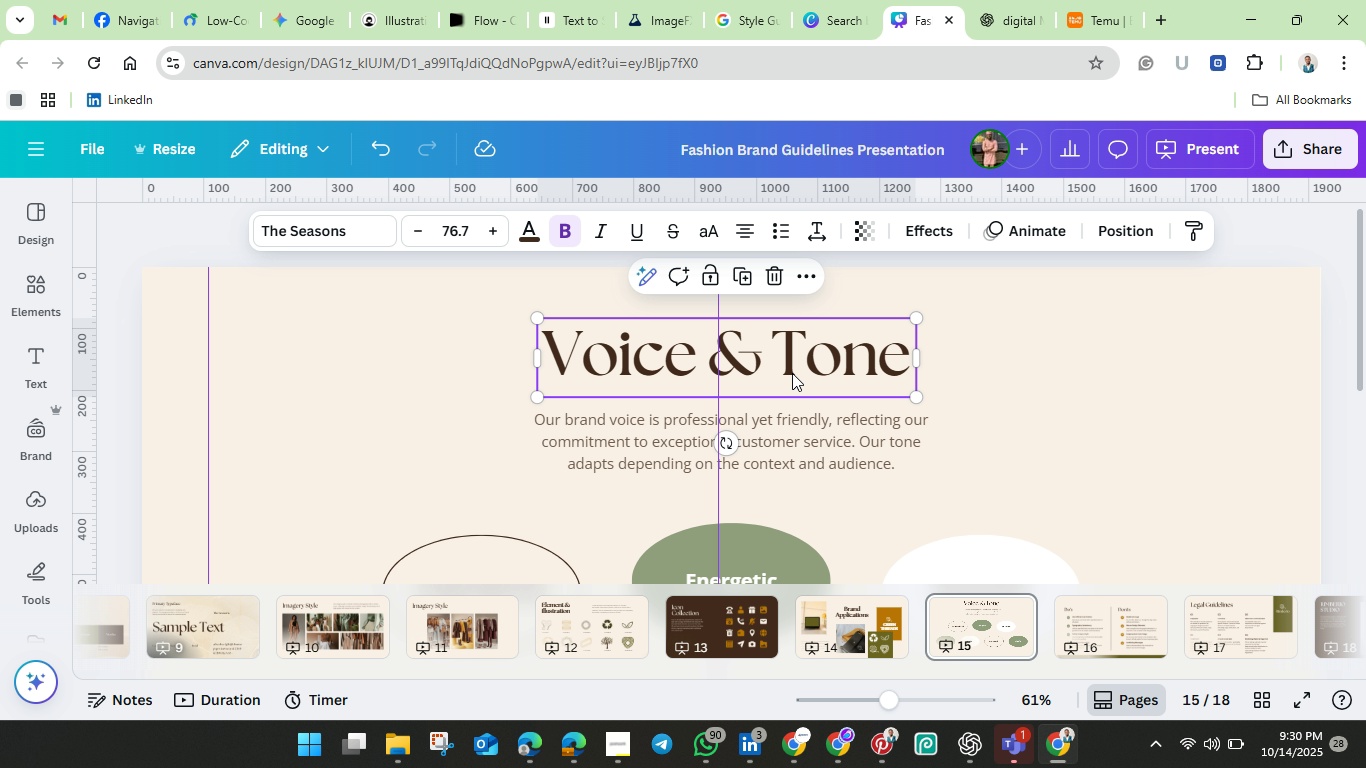 
wait(5.89)
 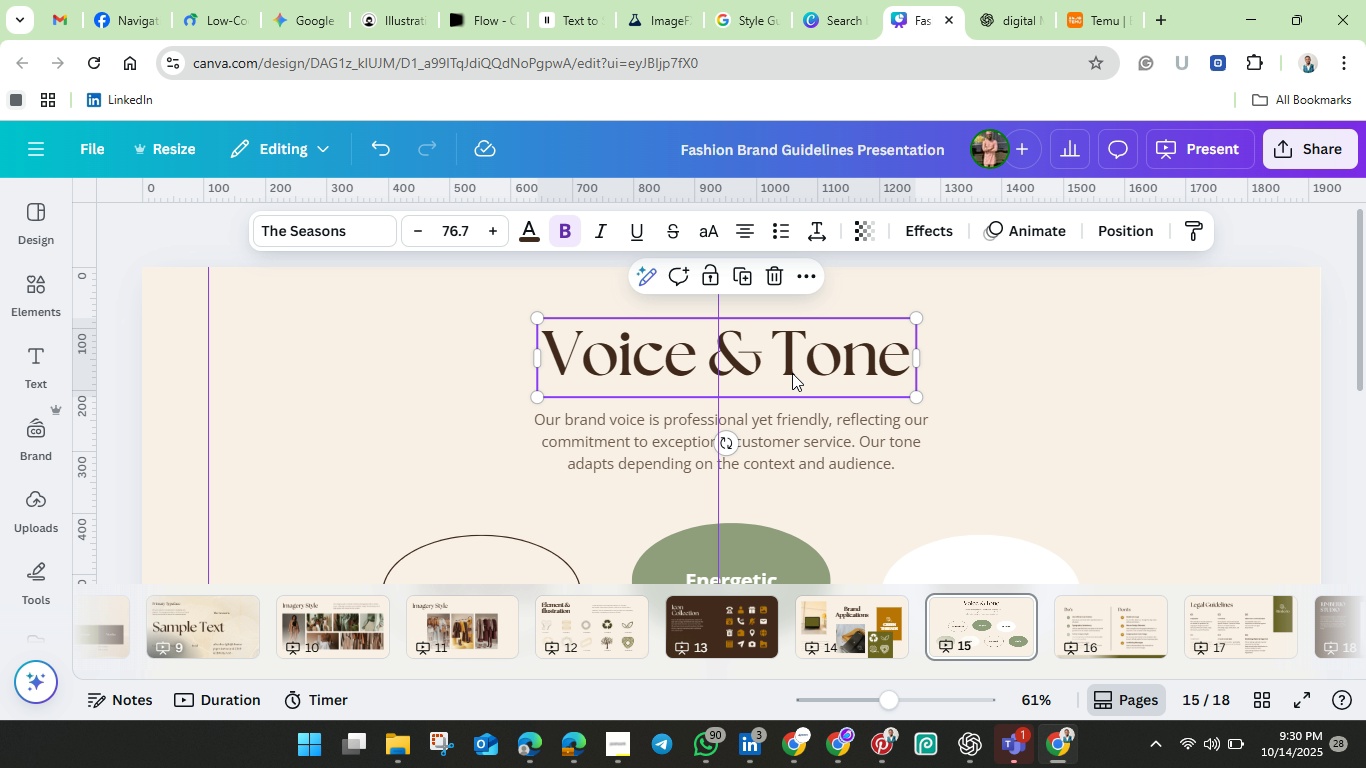 
double_click([792, 373])
 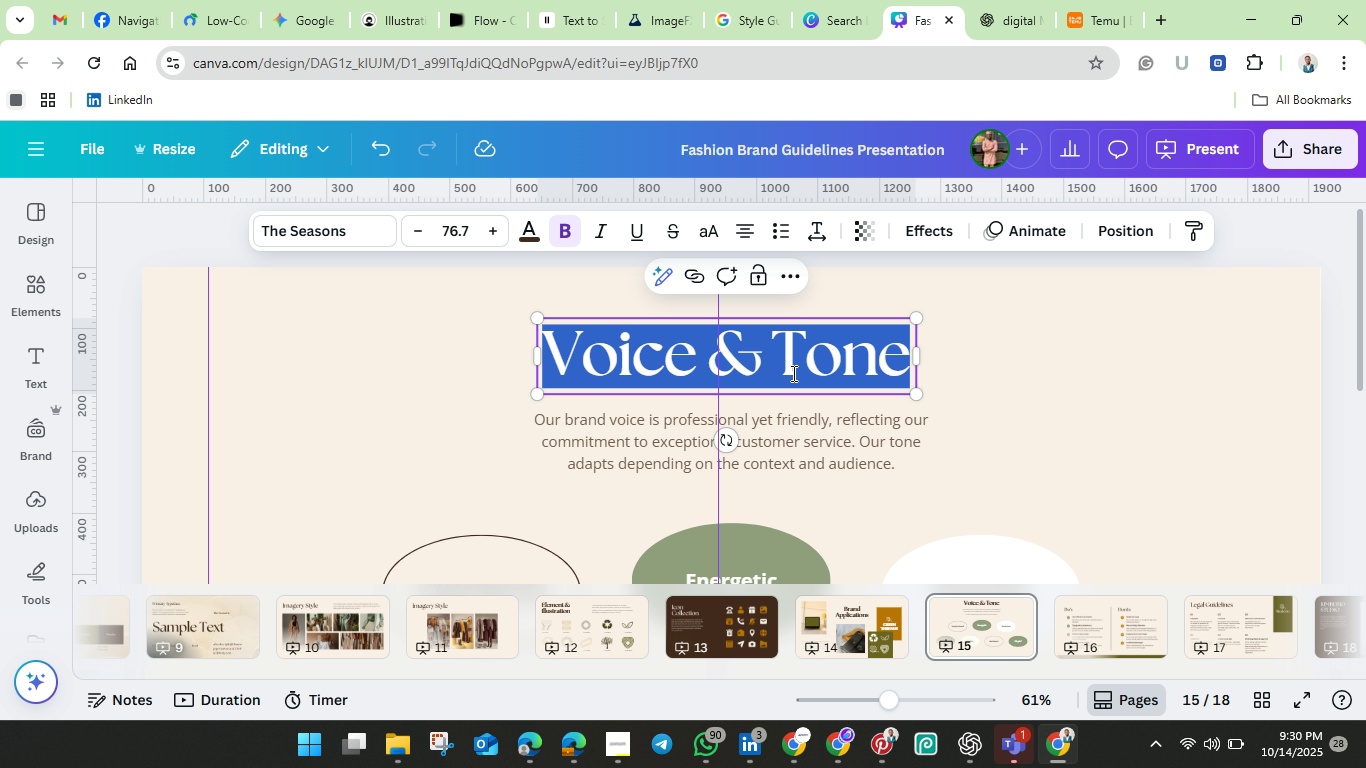 
key(Backspace)
type(scaiScial Media Templates)
 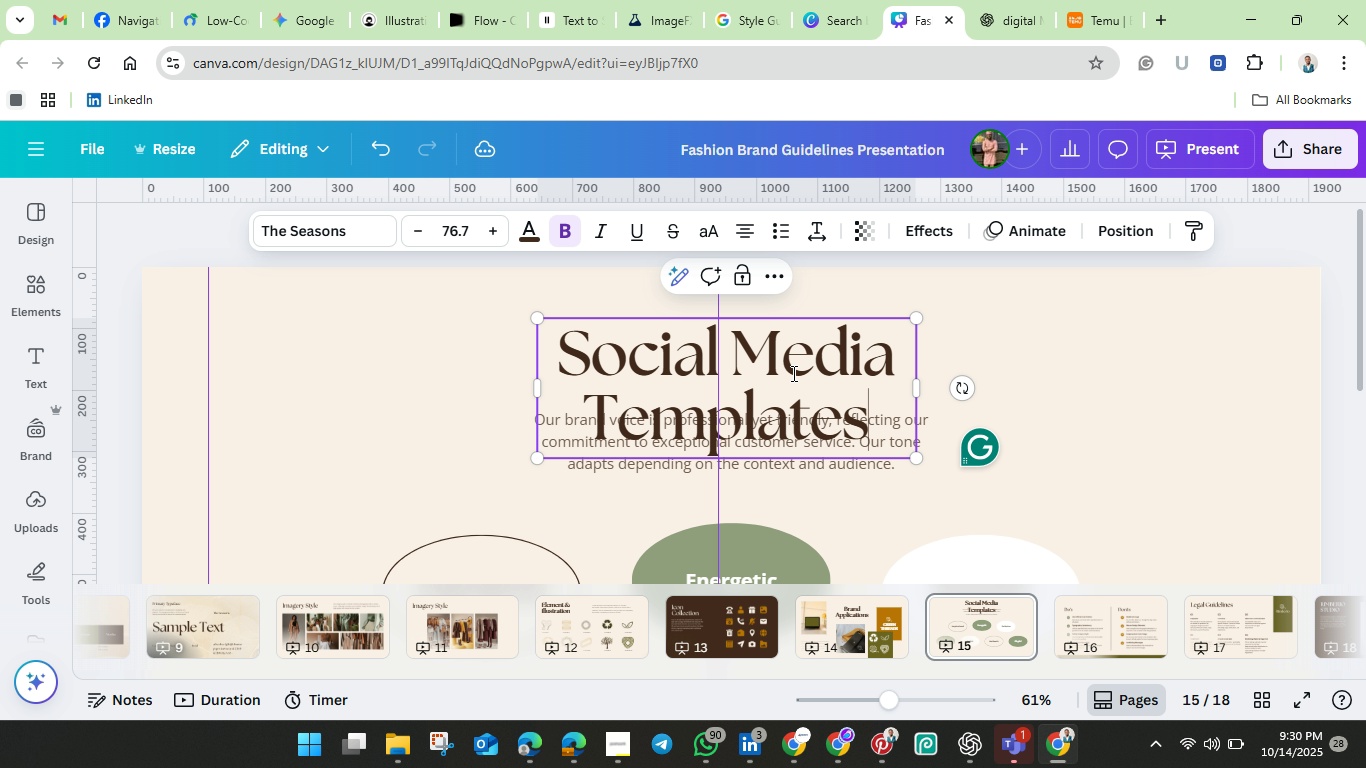 
hold_key(key=O, duration=4.73)
 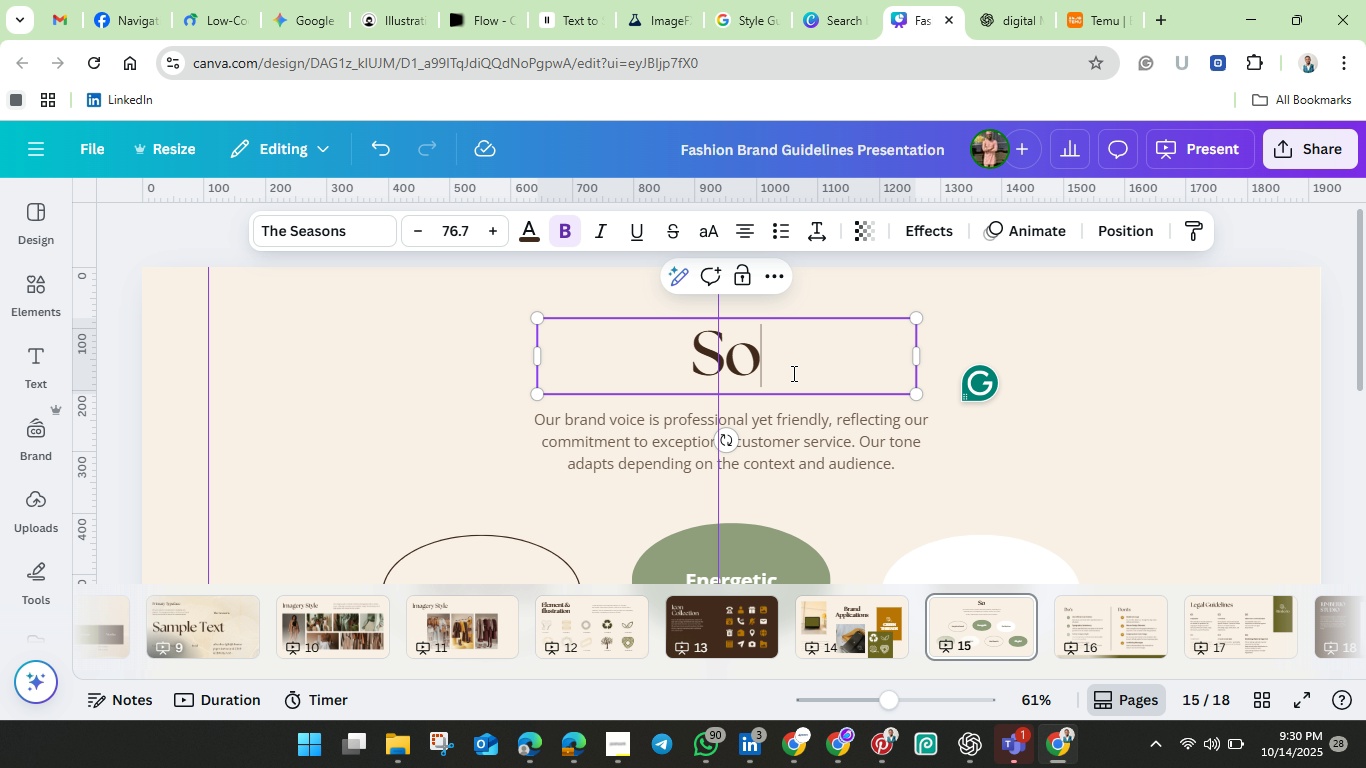 
left_click_drag(start_coordinate=[921, 389], to_coordinate=[1216, 397])
 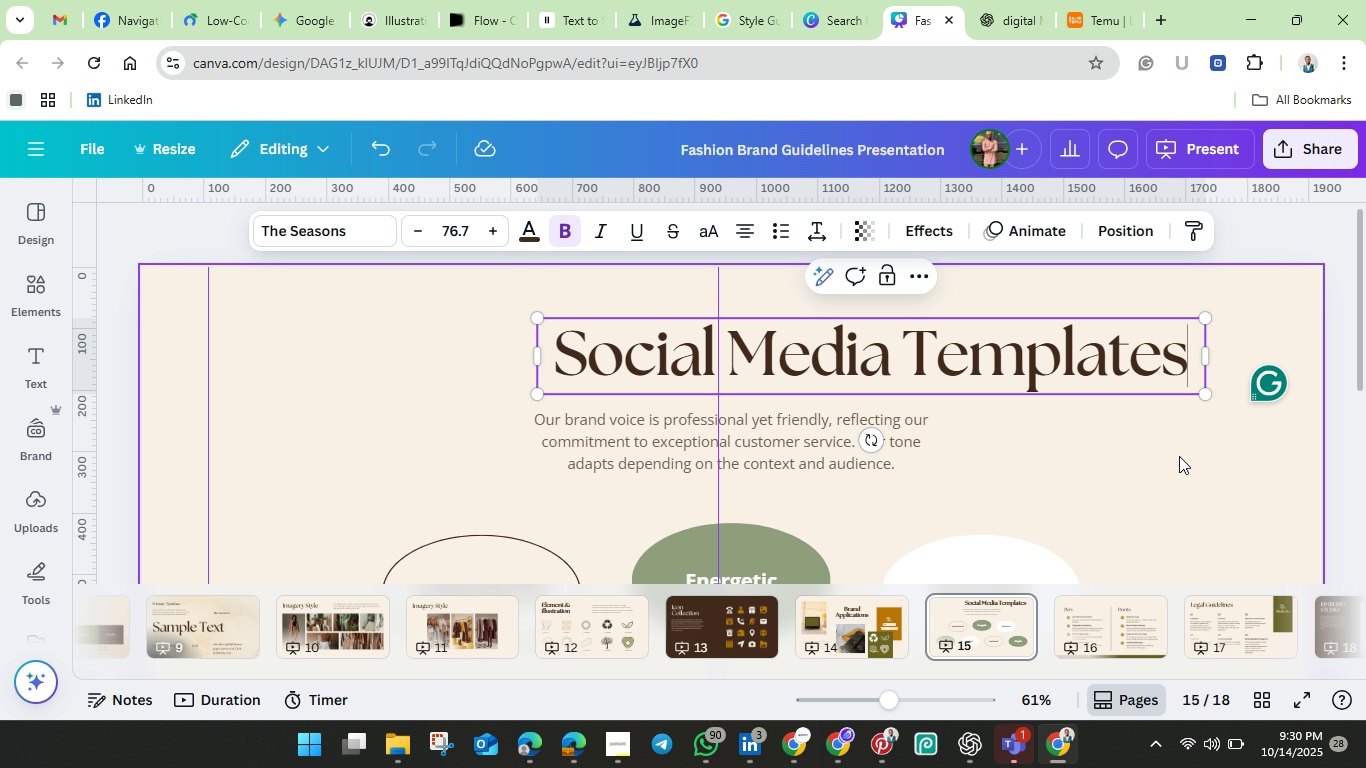 
left_click([1179, 456])
 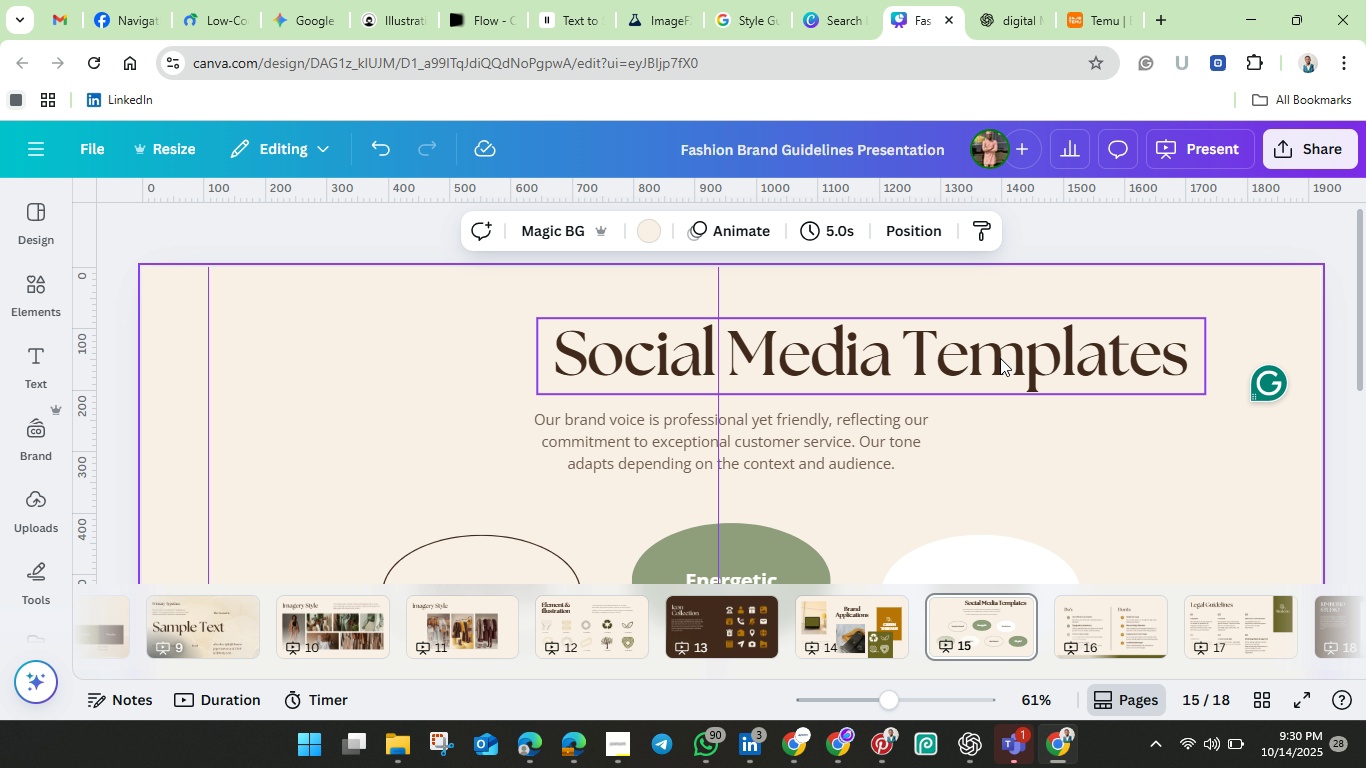 
left_click([1000, 358])
 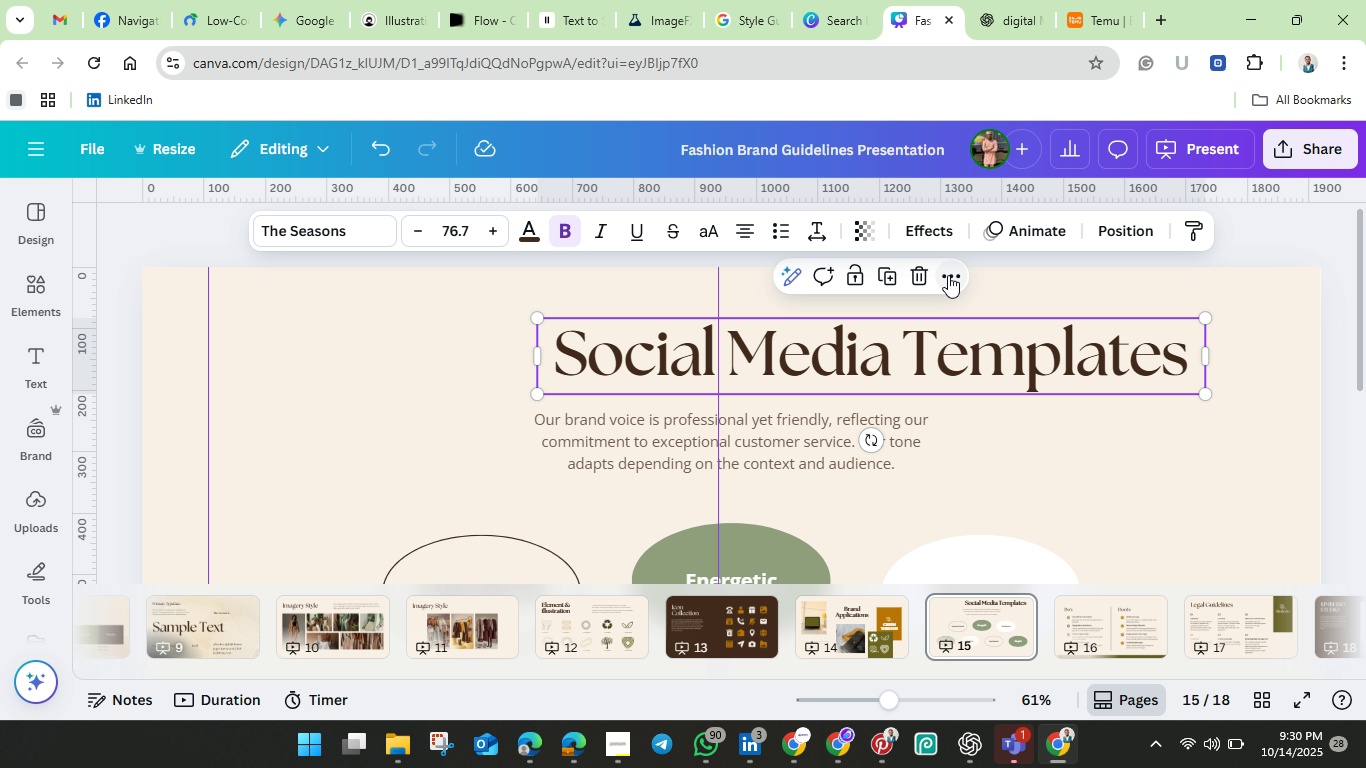 
left_click([956, 279])
 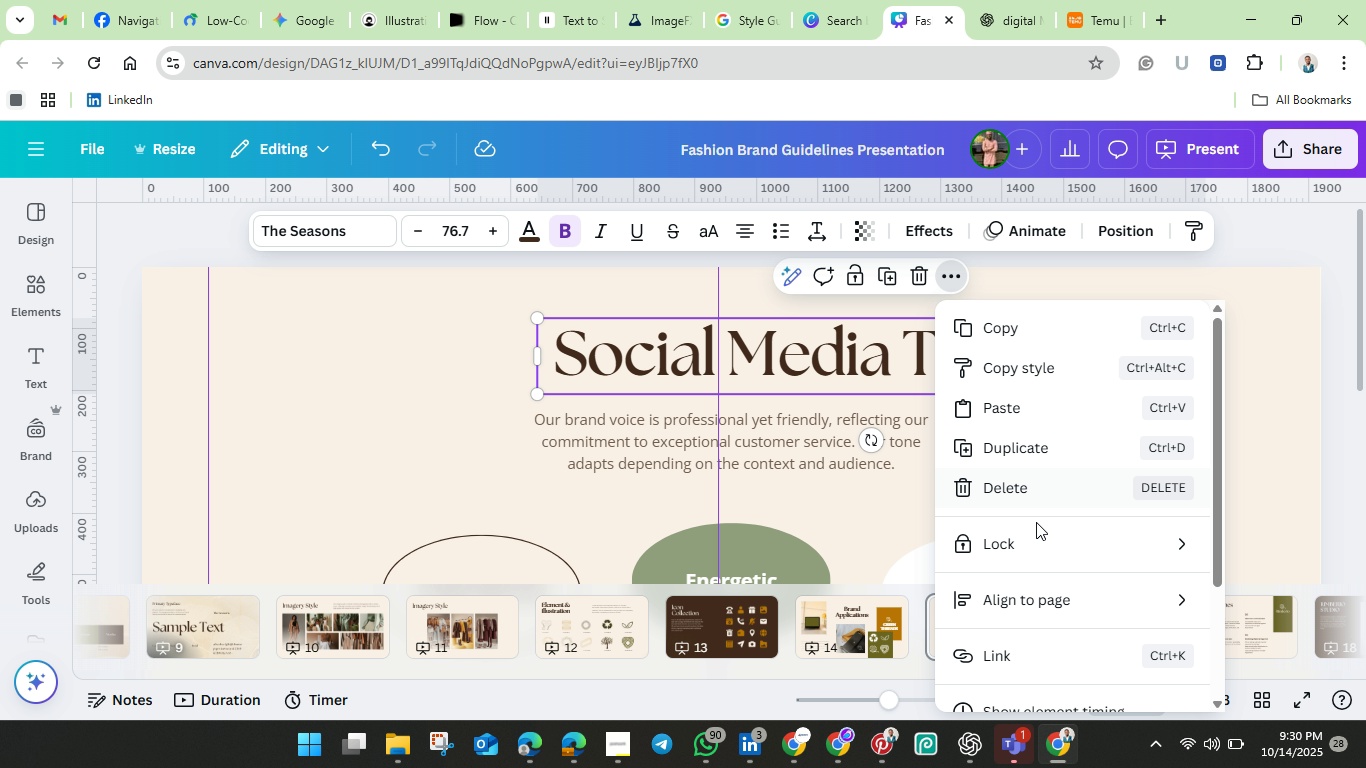 
scroll: coordinate [1016, 399], scroll_direction: down, amount: 6.0
 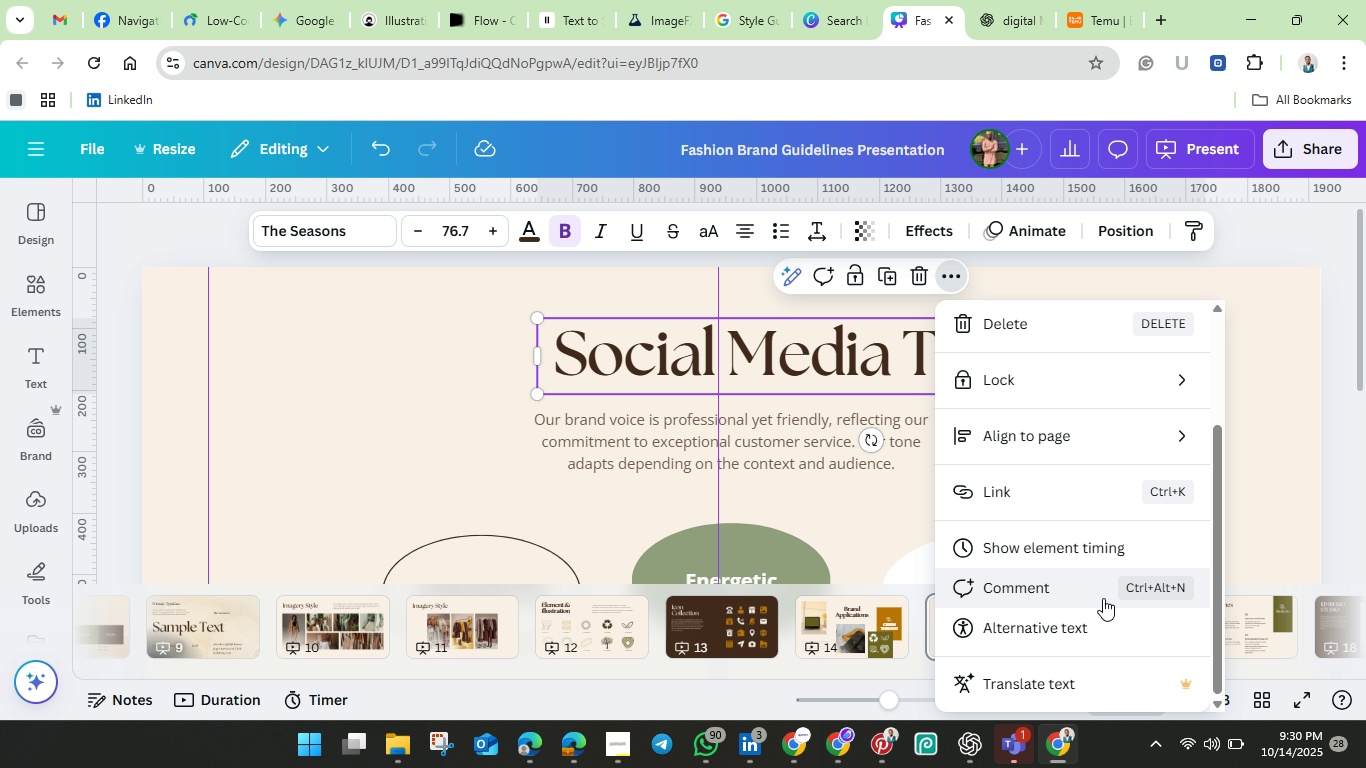 
scroll: coordinate [1103, 598], scroll_direction: up, amount: 3.0
 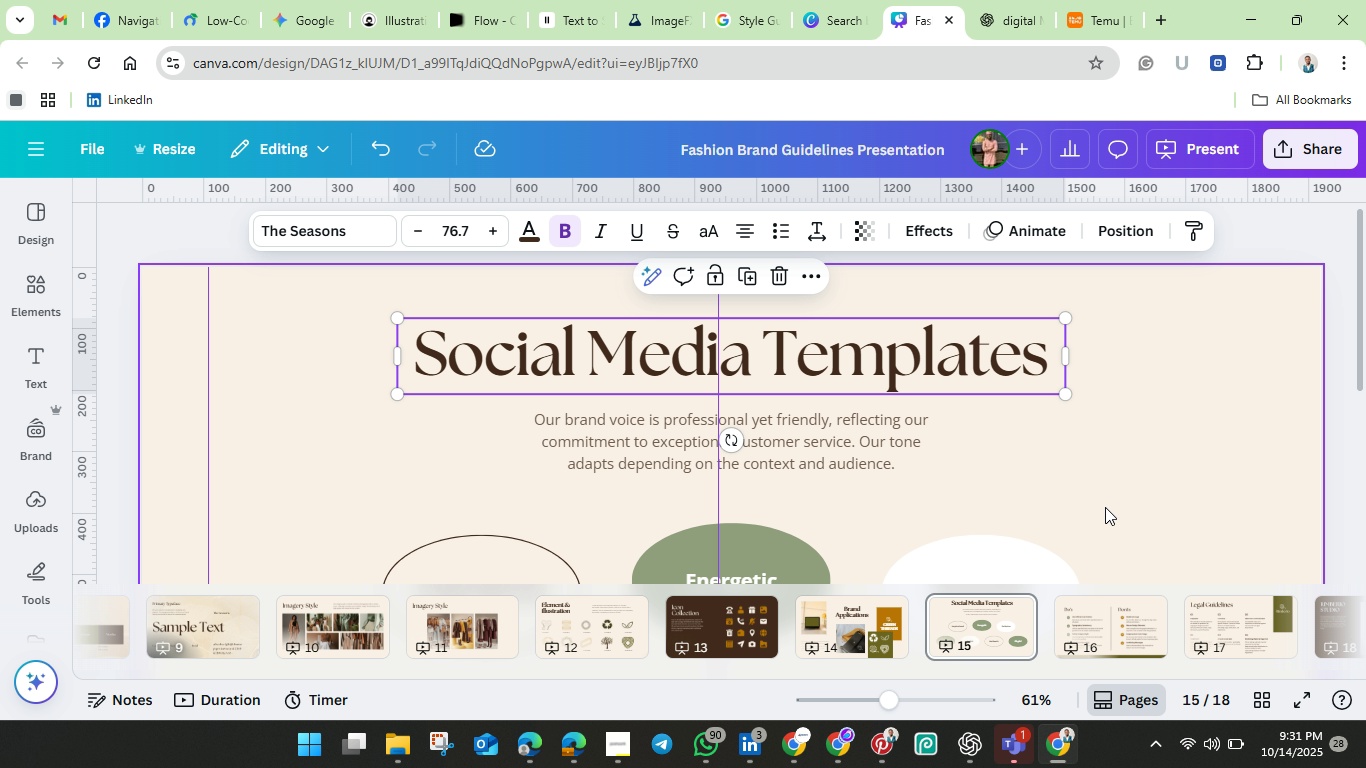 
wait(46.31)
 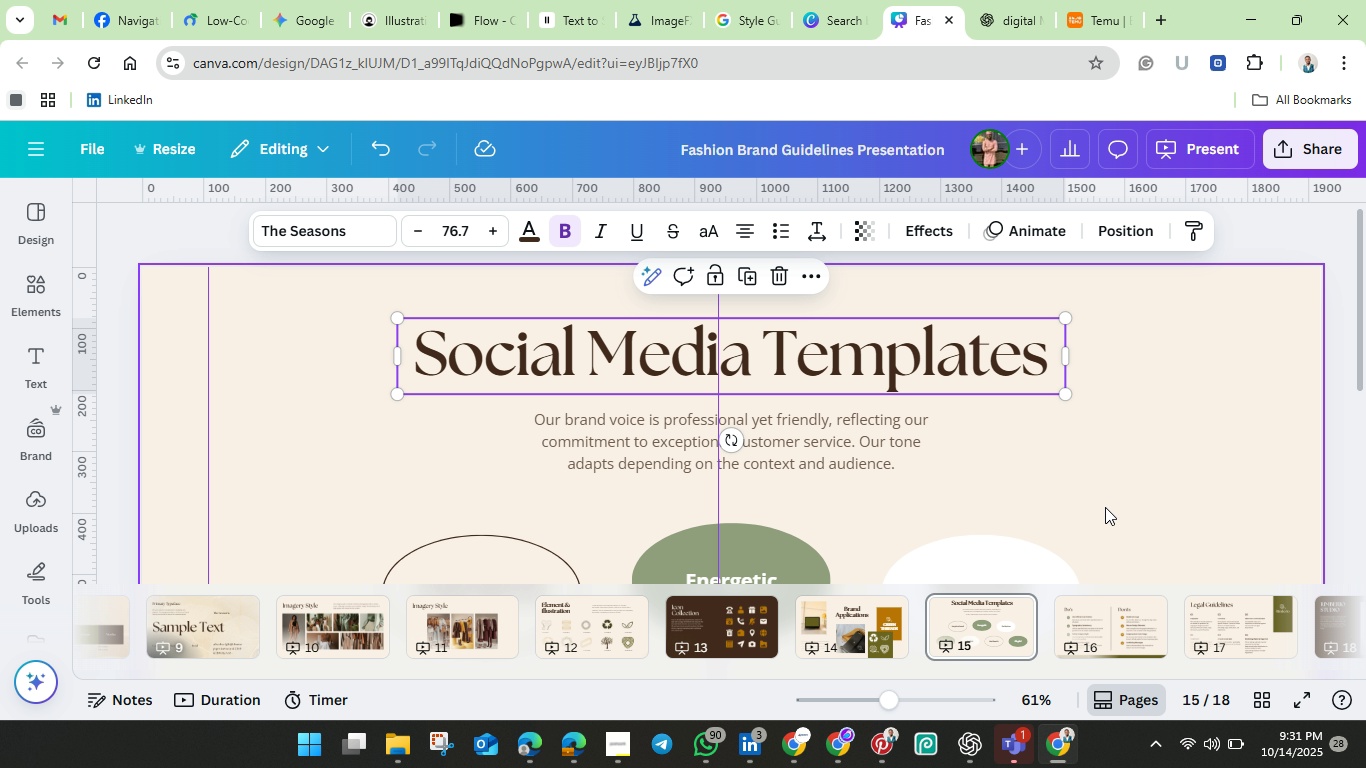 
left_click([1177, 482])
 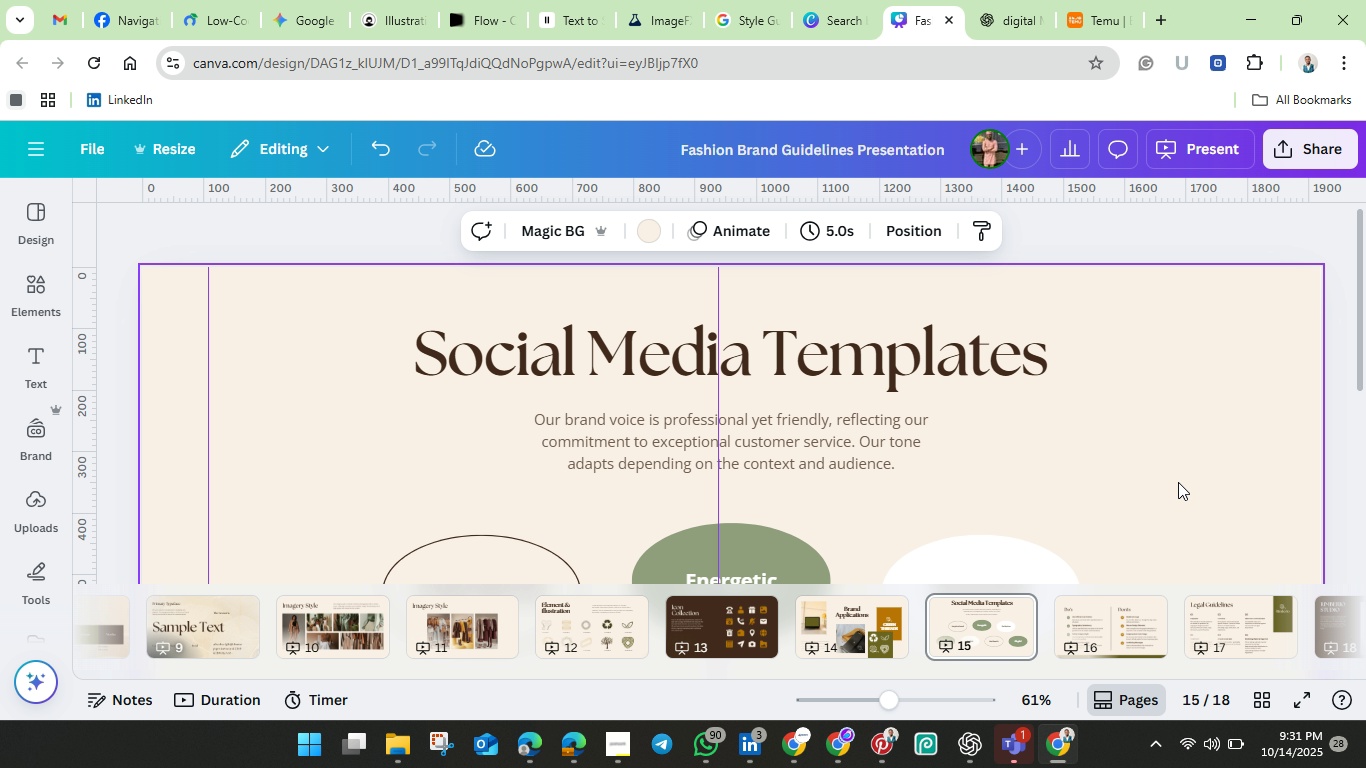 
scroll: coordinate [1176, 487], scroll_direction: down, amount: 3.0
 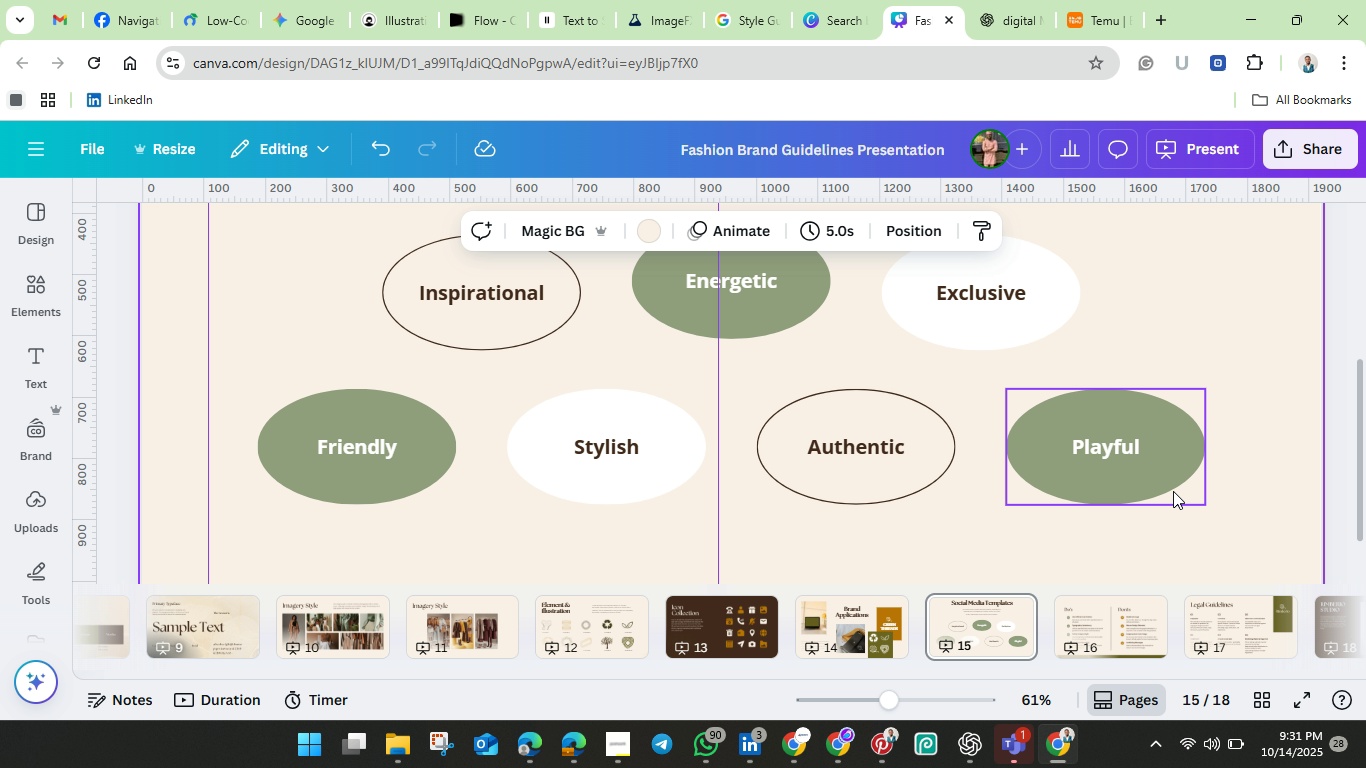 
scroll: coordinate [1173, 491], scroll_direction: up, amount: 1.0
 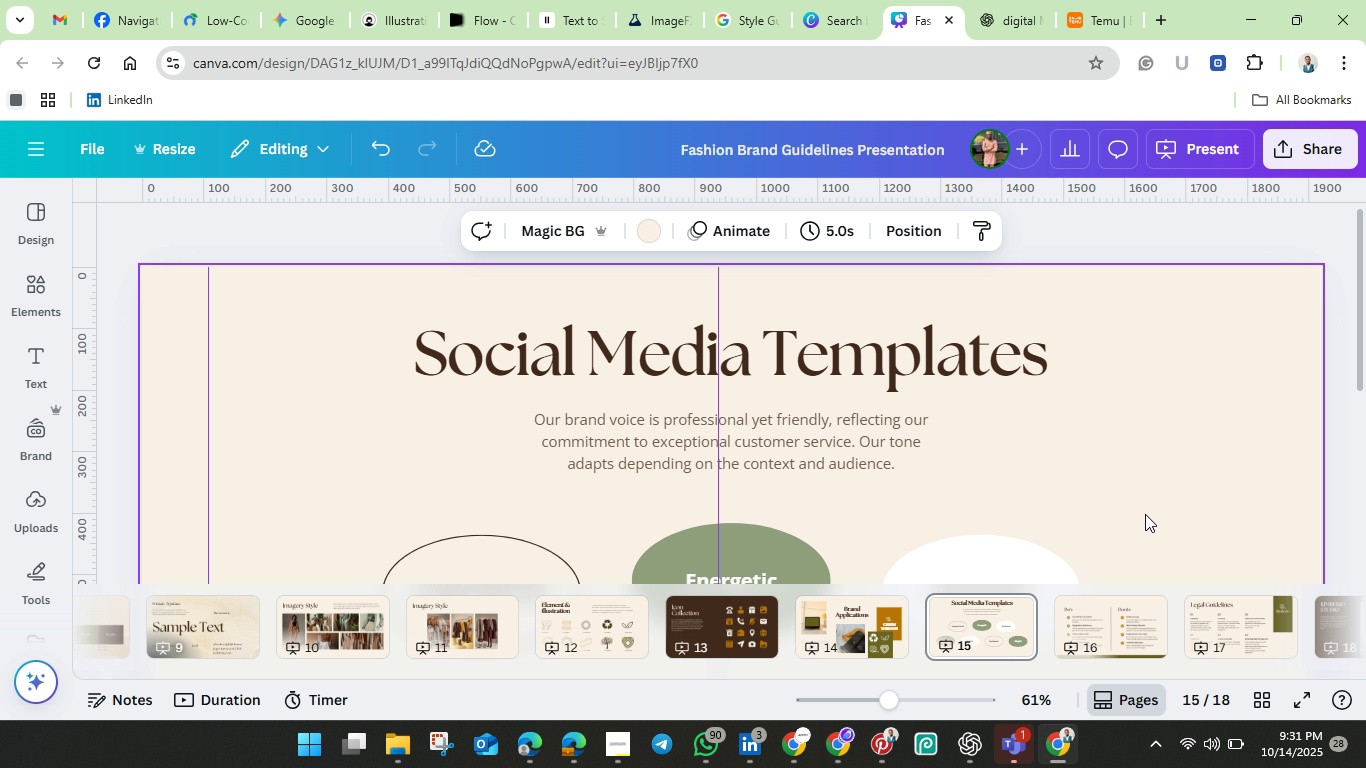 
scroll: coordinate [1132, 518], scroll_direction: down, amount: 1.0
 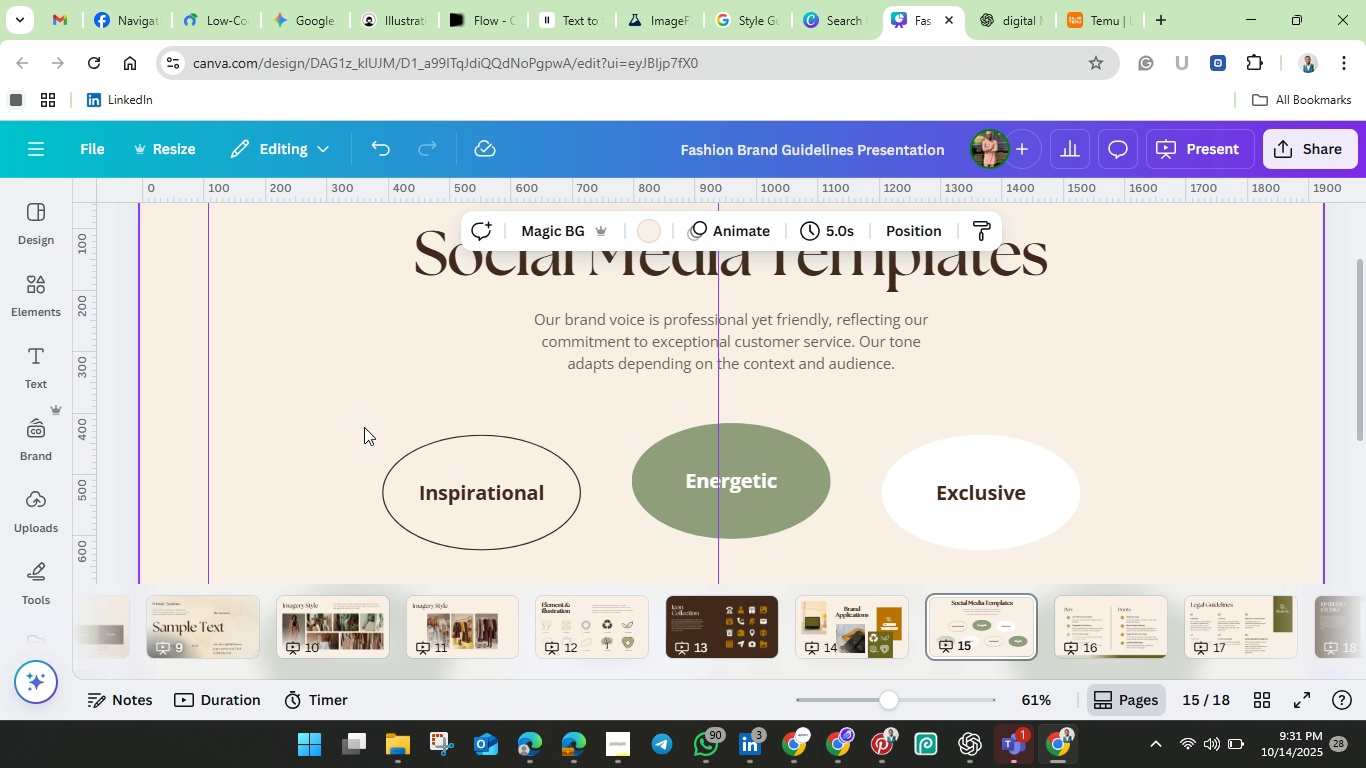 
left_click_drag(start_coordinate=[342, 406], to_coordinate=[1148, 604])
 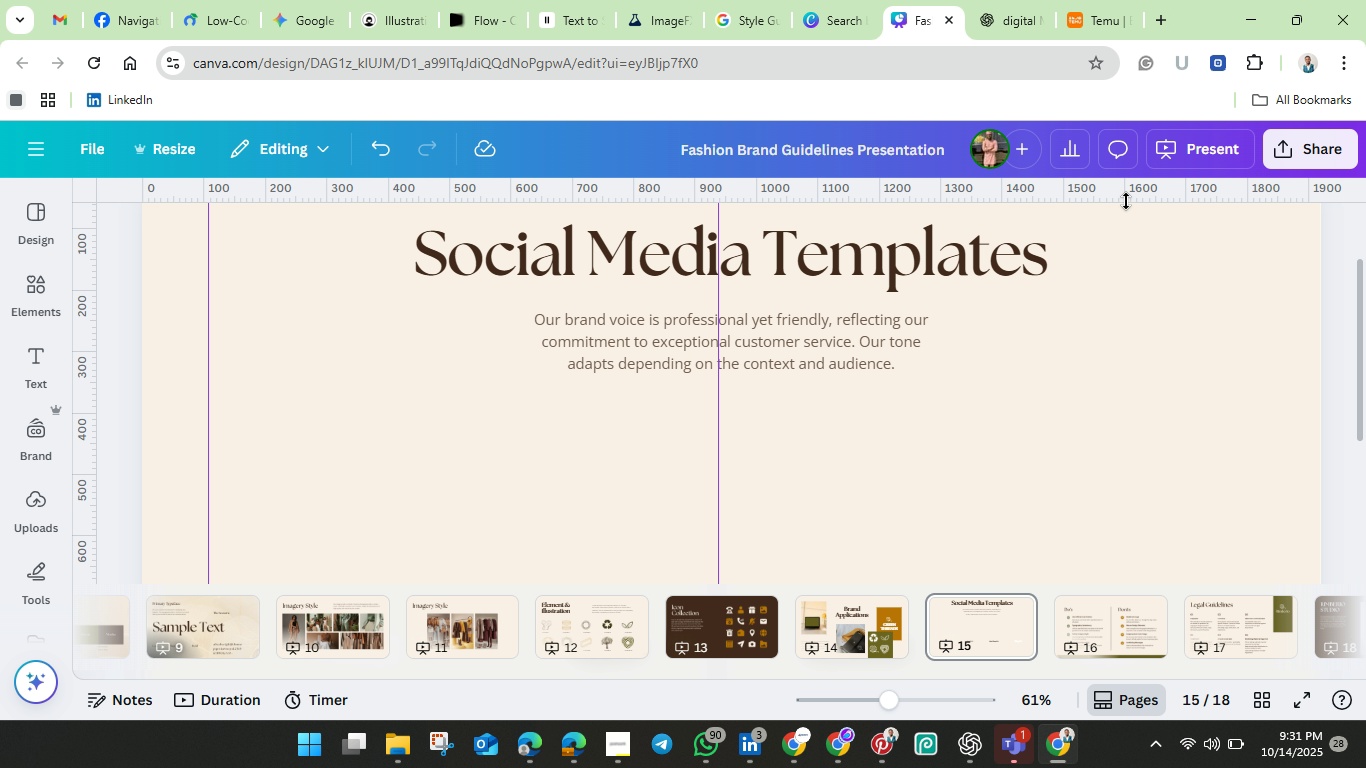 
left_click([1015, 18])
 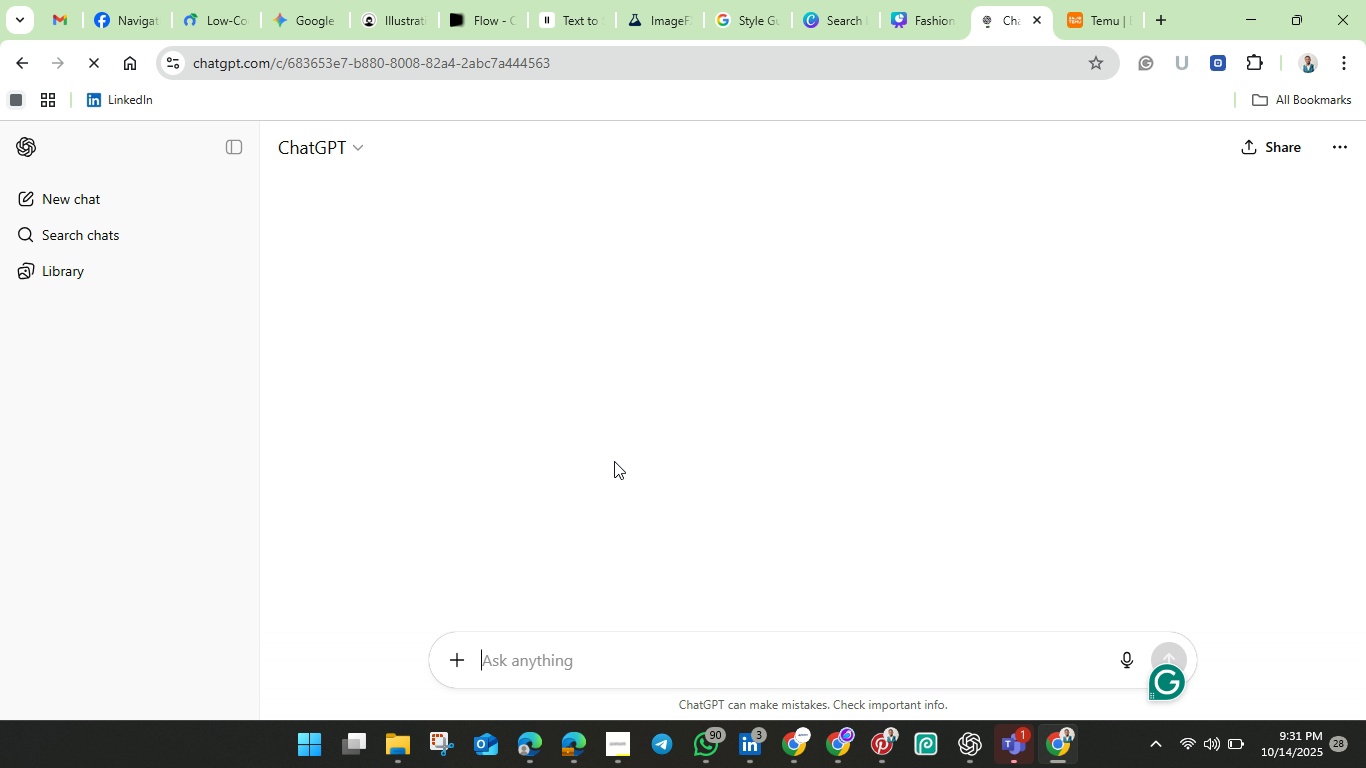 
wait(10.35)
 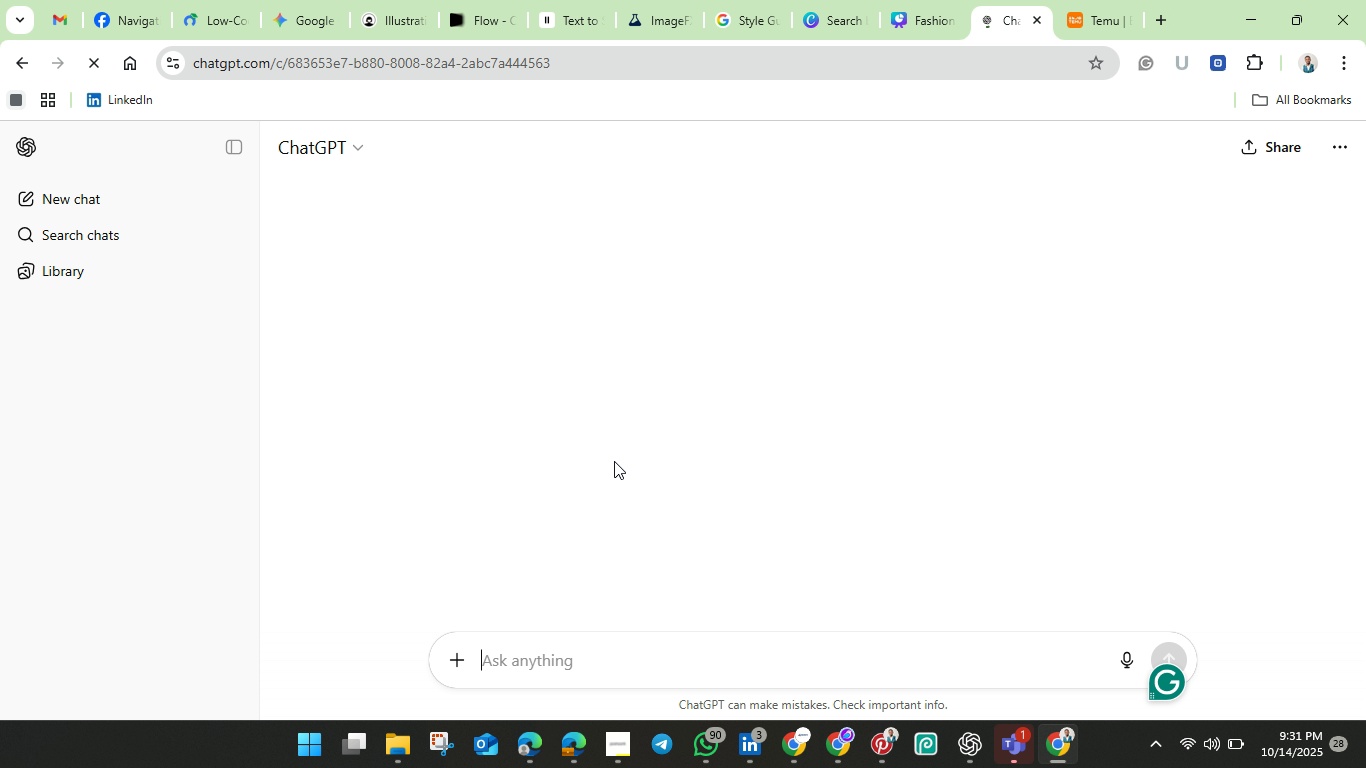 
left_click([932, 15])
 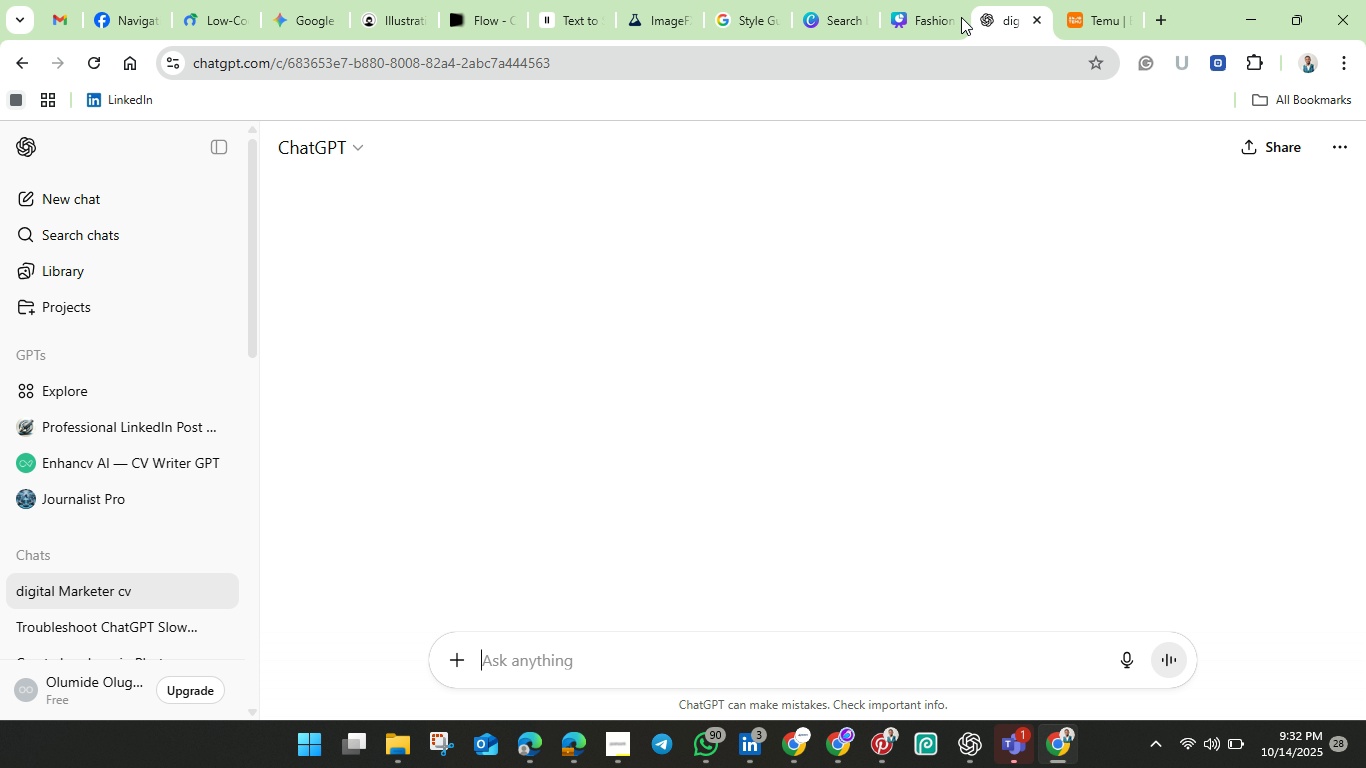 
left_click([913, 20])
 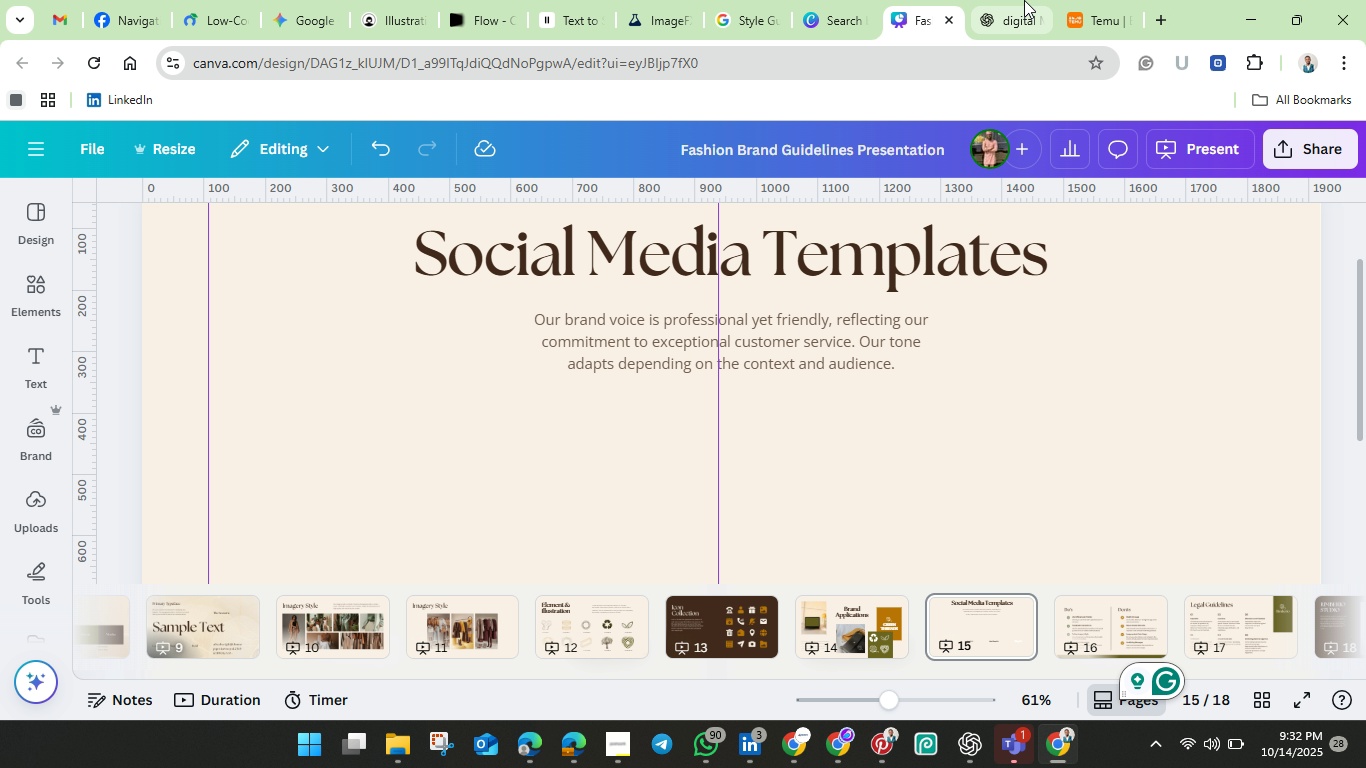 
left_click([1026, 0])
 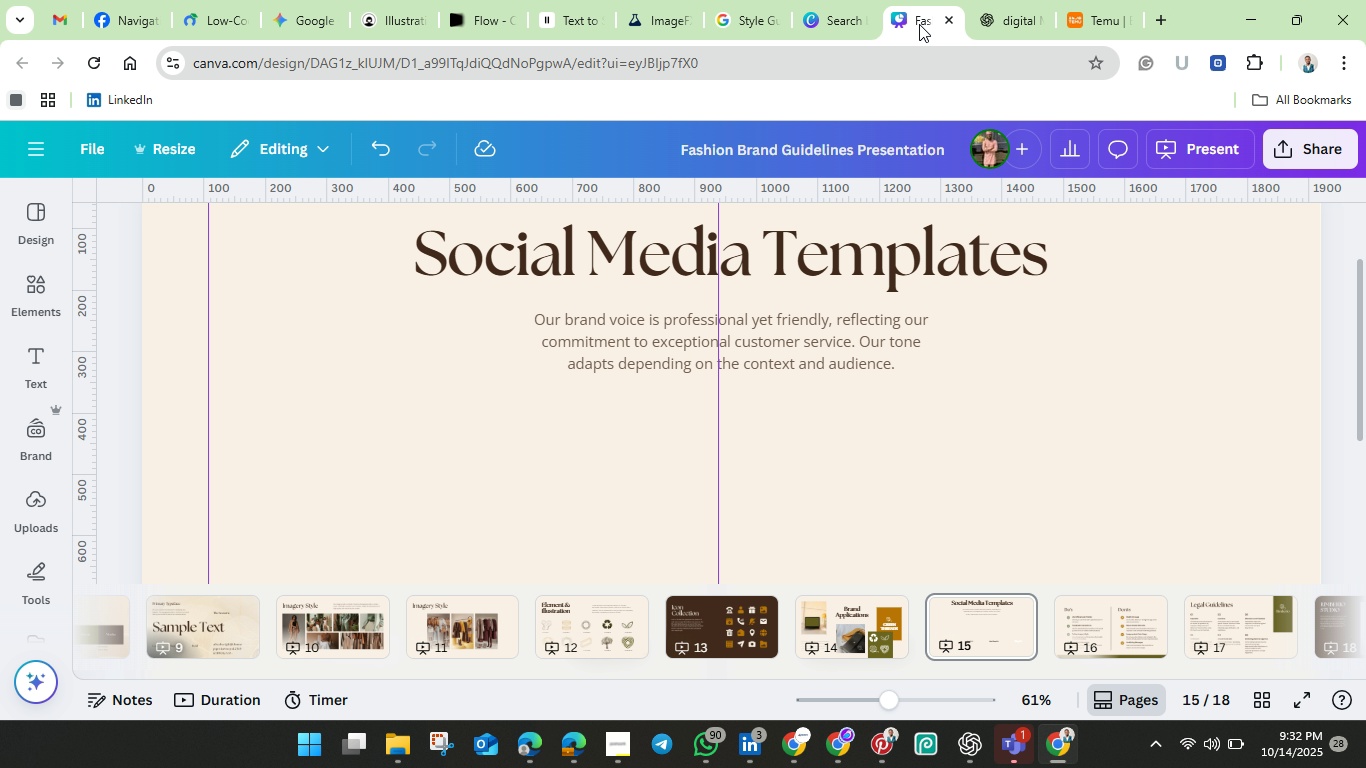 
left_click([919, 24])
 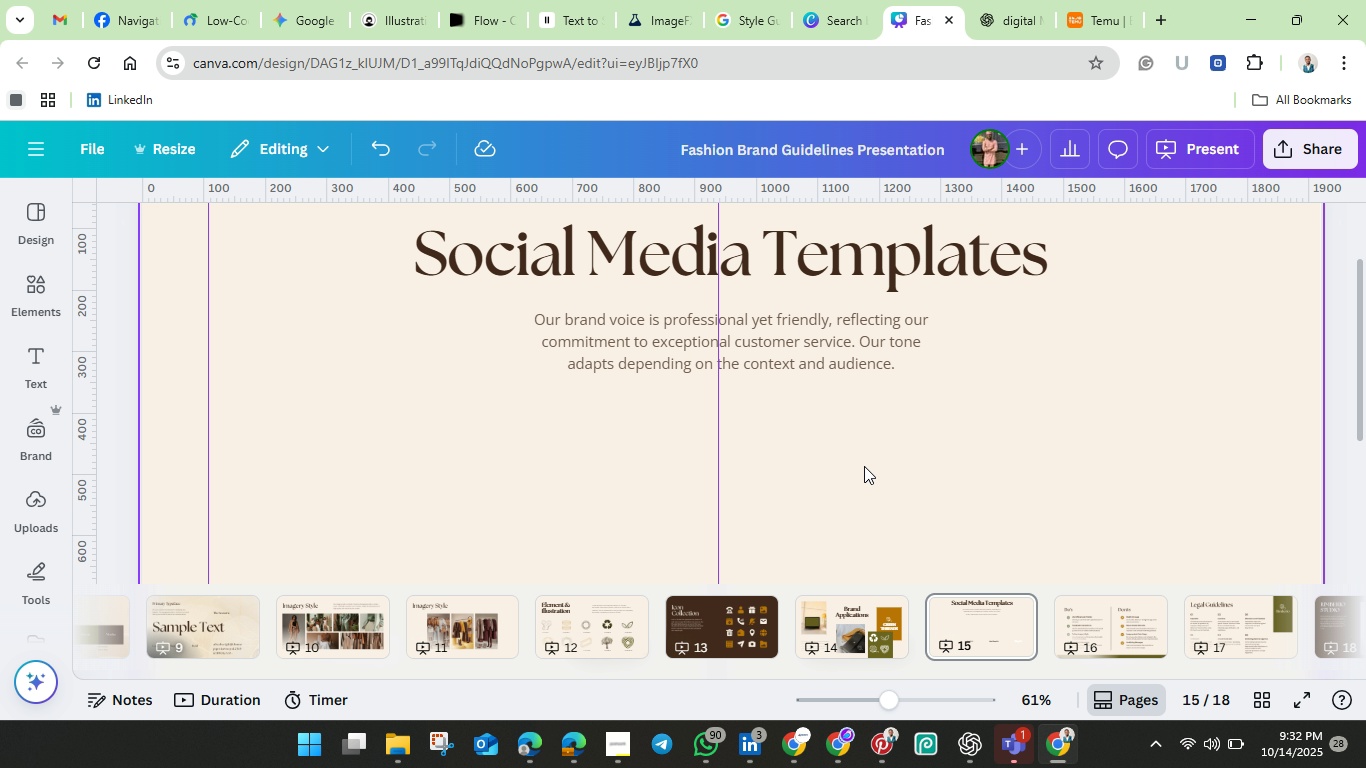 
left_click([864, 466])
 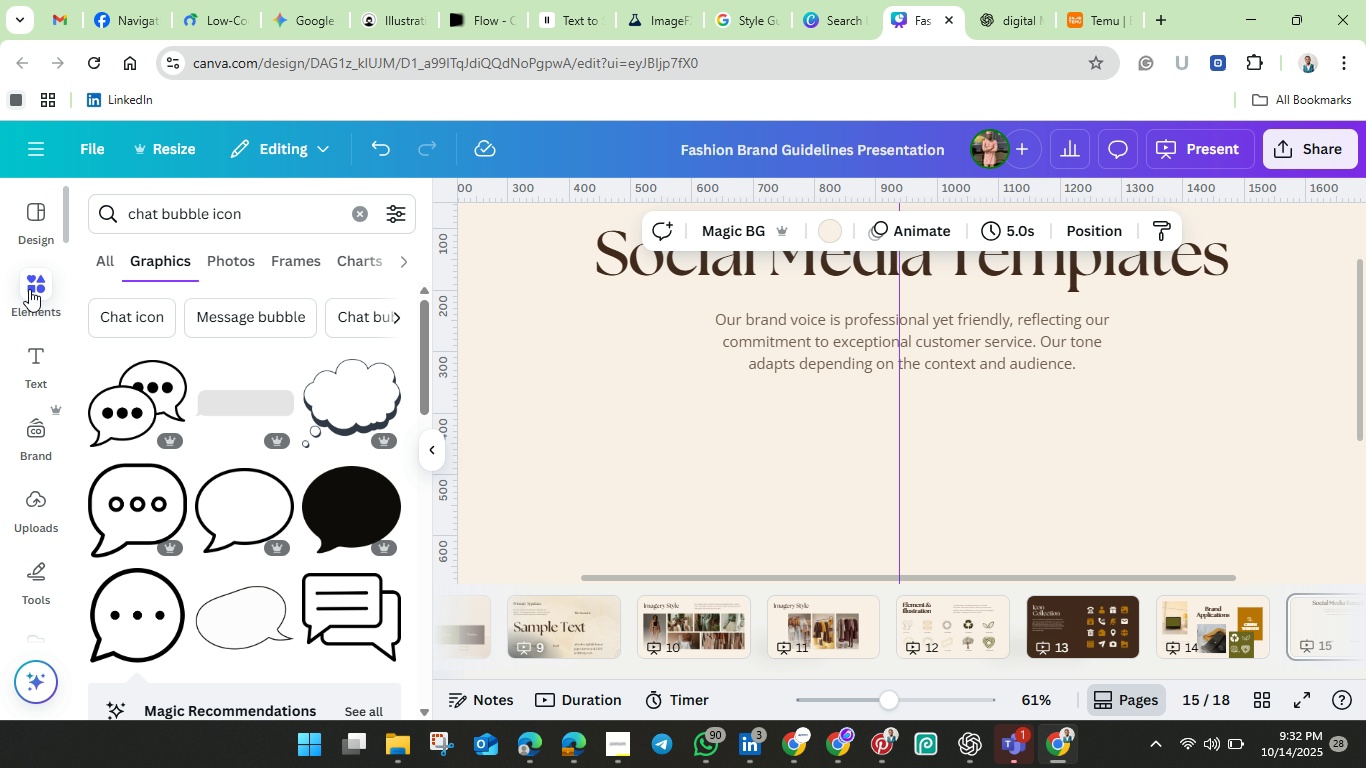 
wait(8.06)
 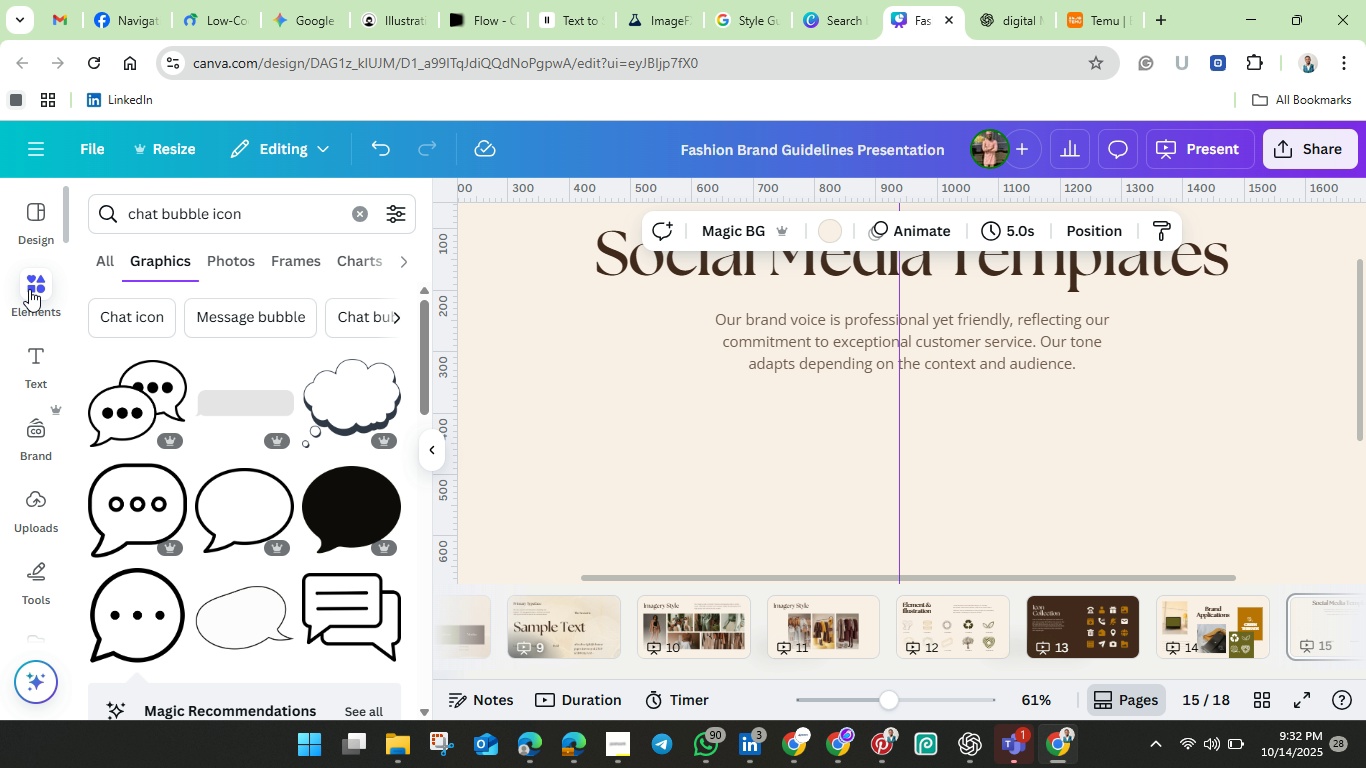 
left_click([361, 212])
 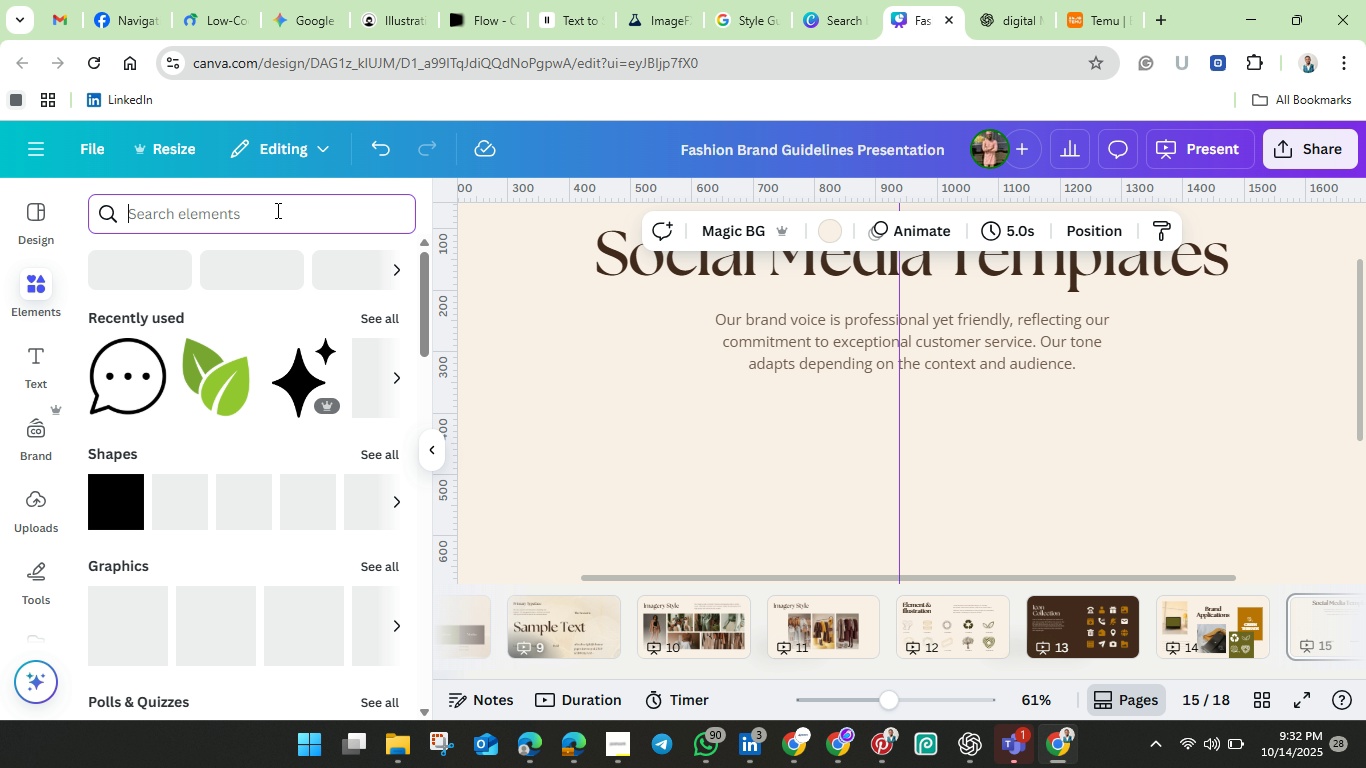 
left_click([276, 210])
 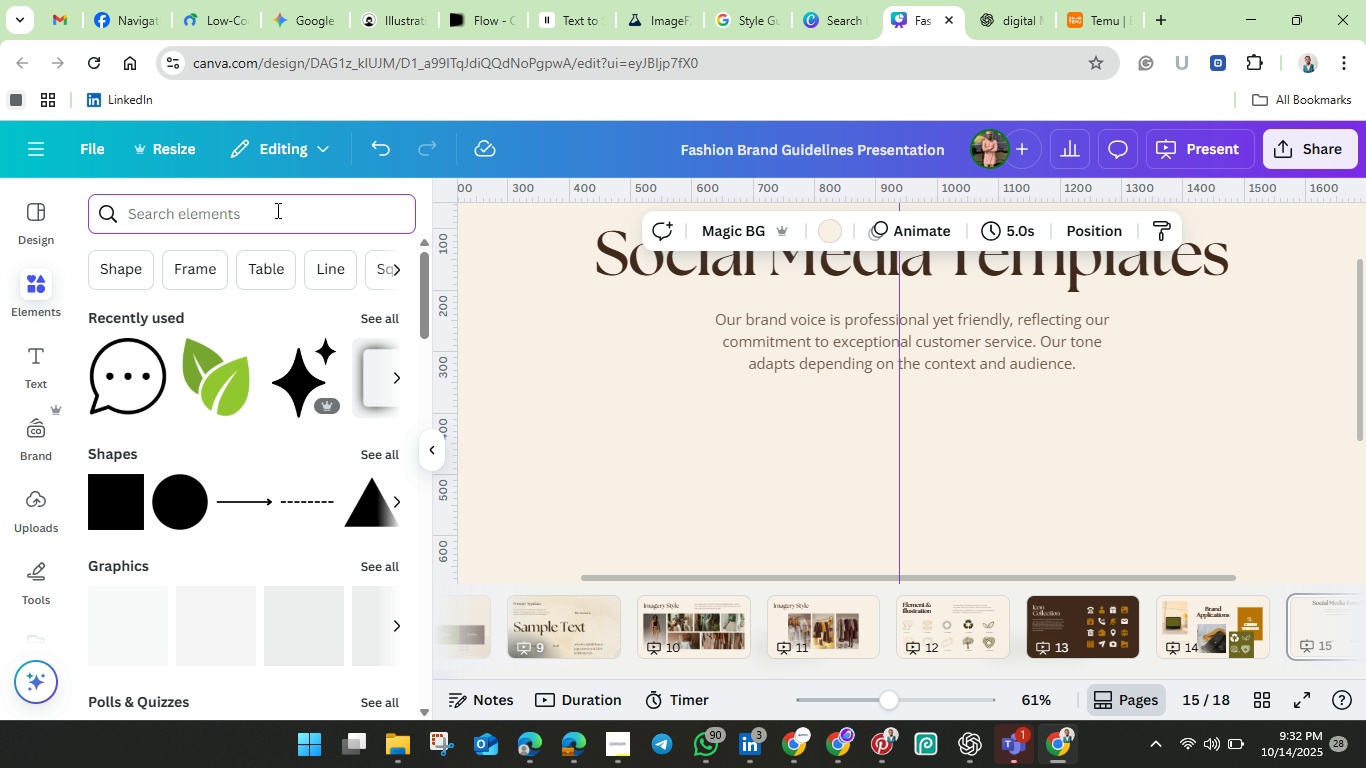 
type(phone frame)
 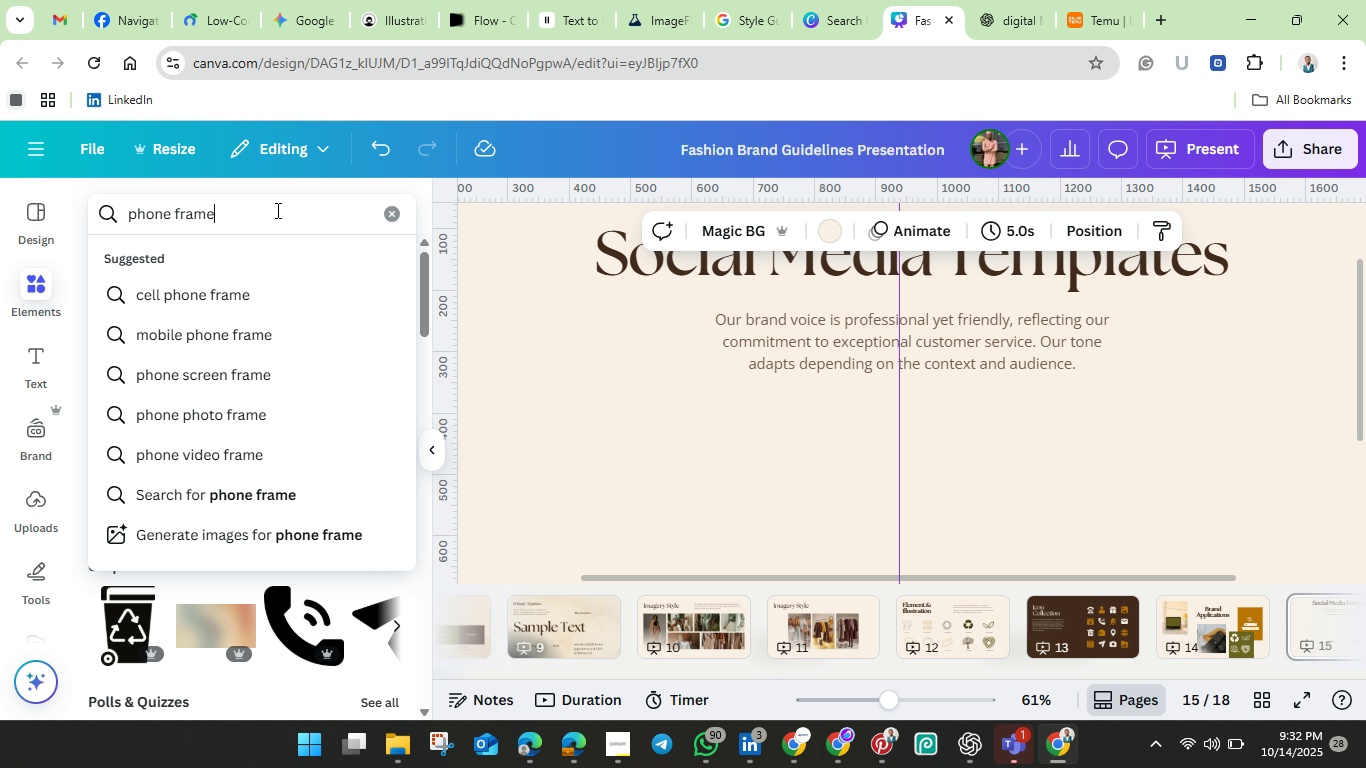 
hold_key(key=Enter, duration=0.34)
 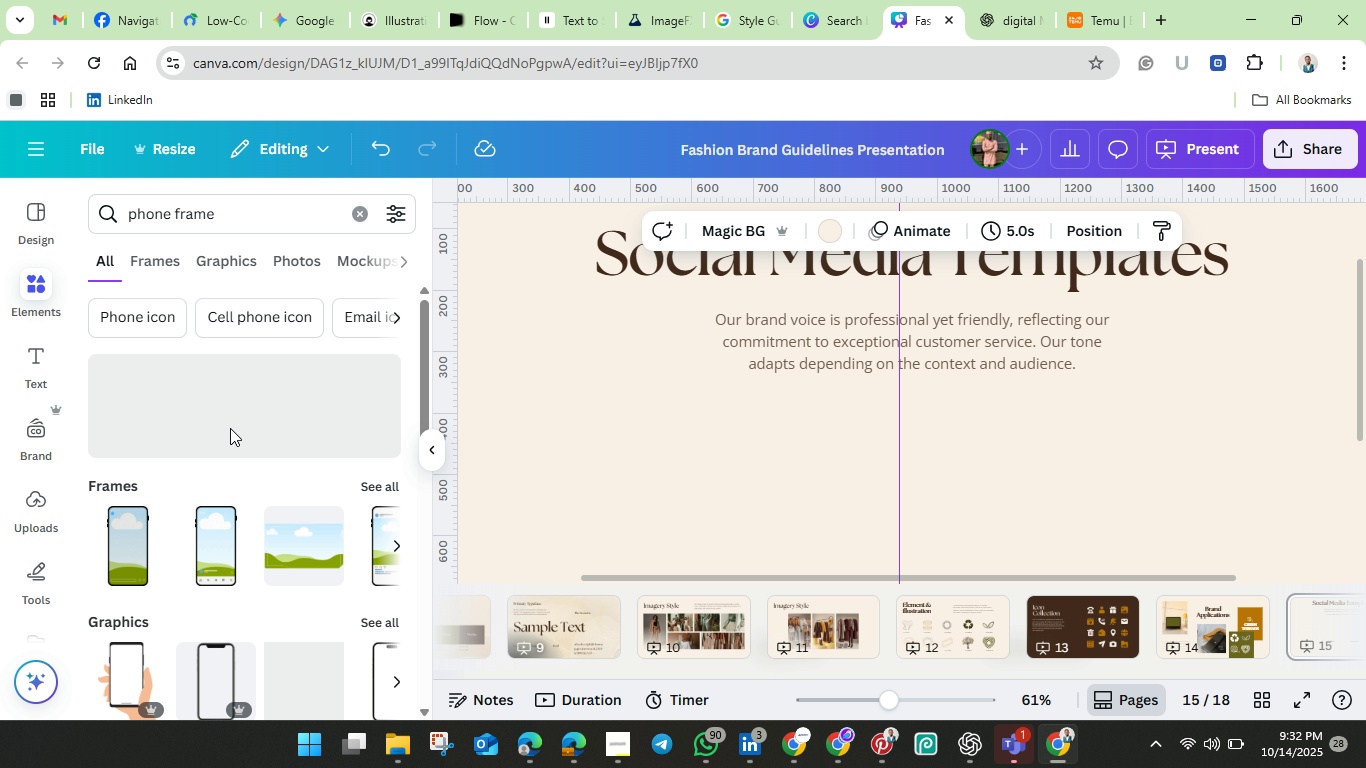 
scroll: coordinate [231, 429], scroll_direction: down, amount: 8.0
 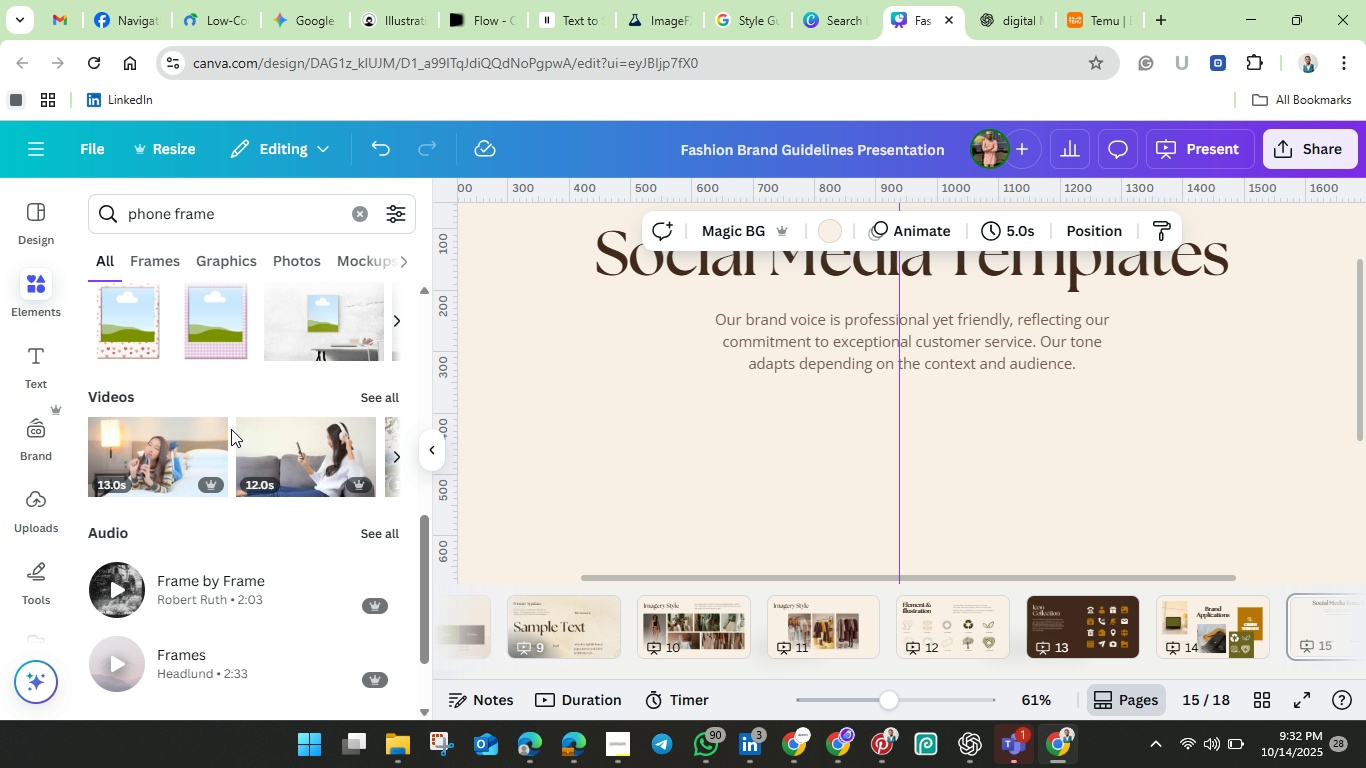 
scroll: coordinate [231, 429], scroll_direction: up, amount: 4.0
 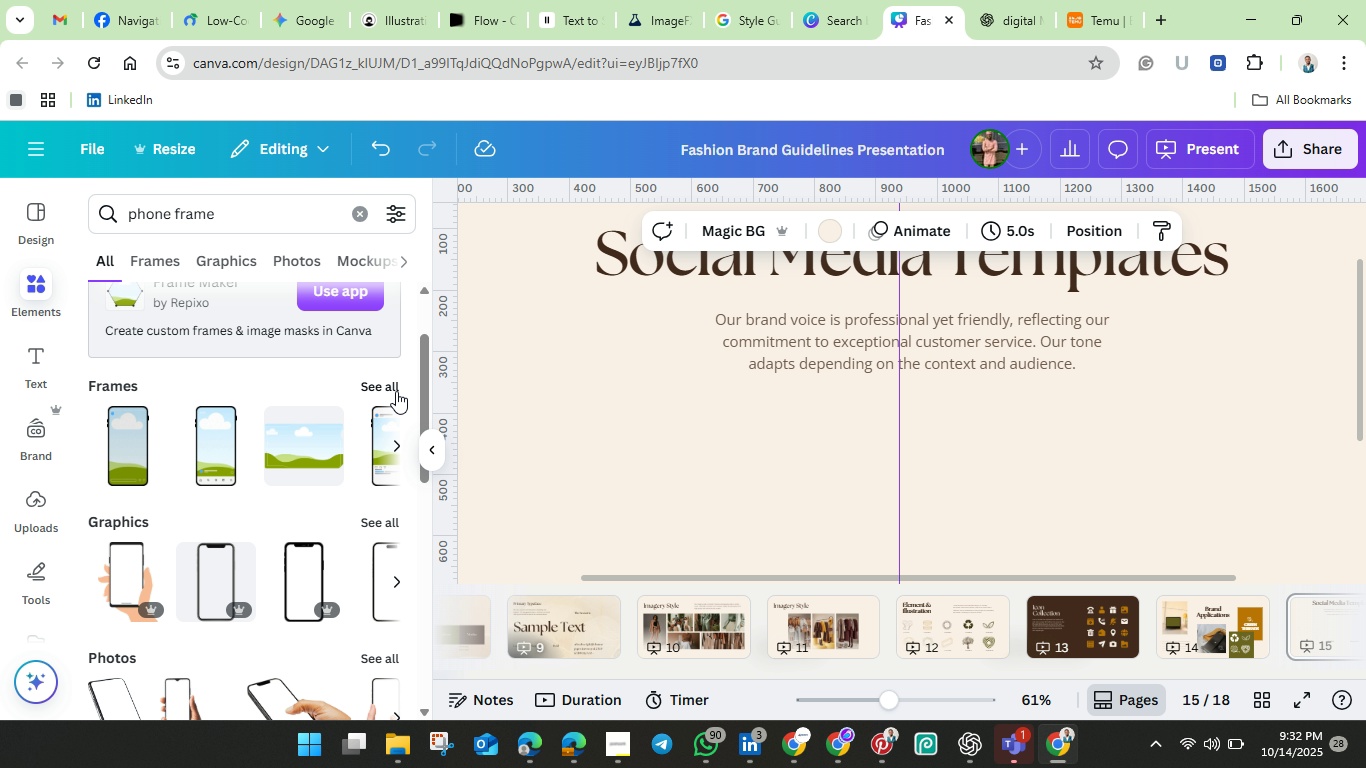 
left_click([386, 389])
 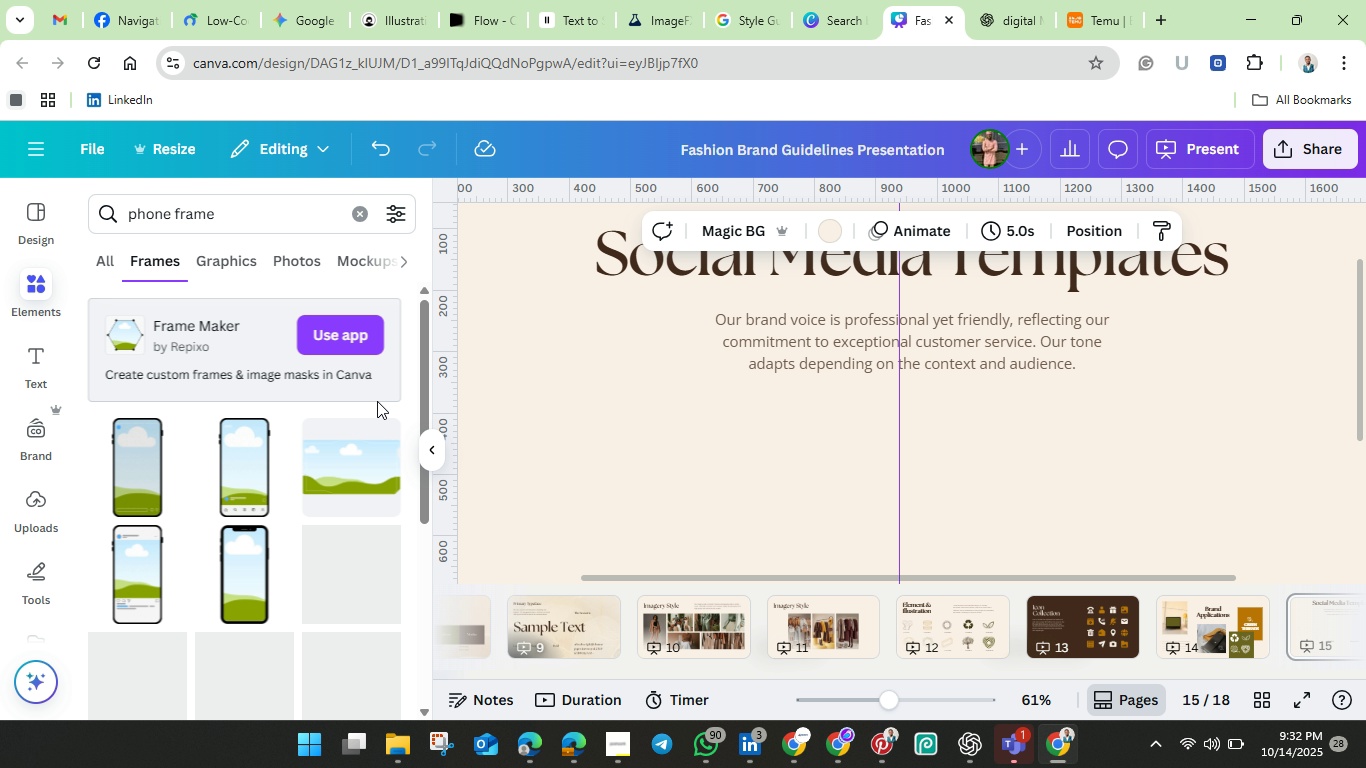 
scroll: coordinate [374, 423], scroll_direction: down, amount: 6.0
 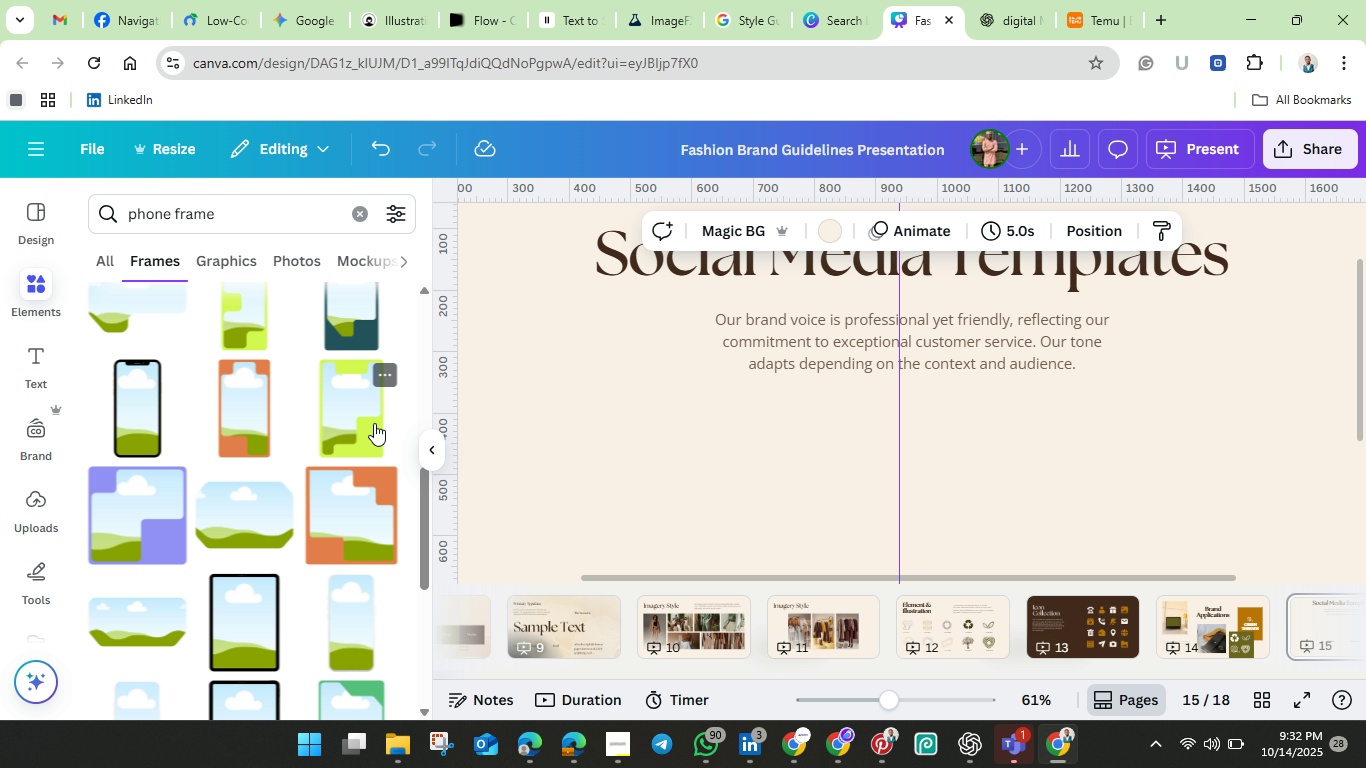 
scroll: coordinate [374, 423], scroll_direction: up, amount: 2.0
 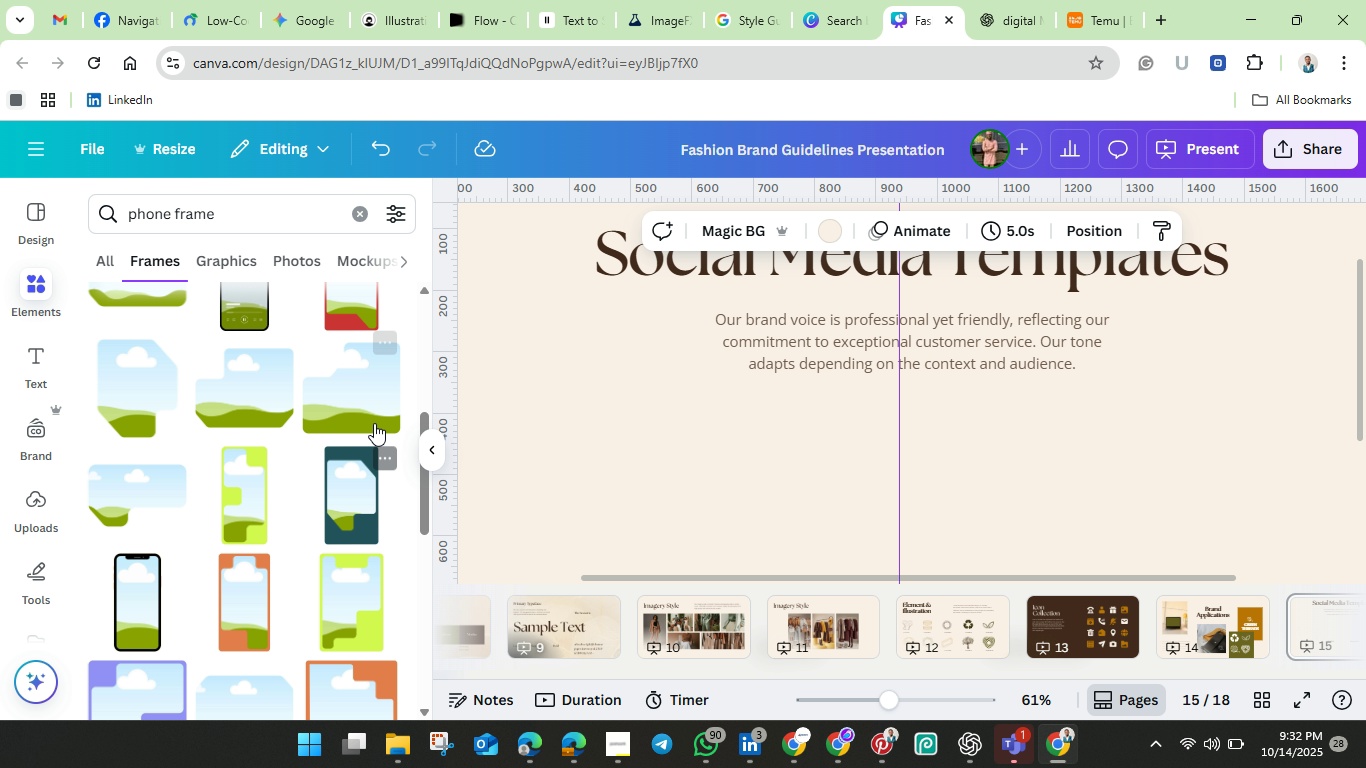 
scroll: coordinate [374, 423], scroll_direction: down, amount: 3.0
 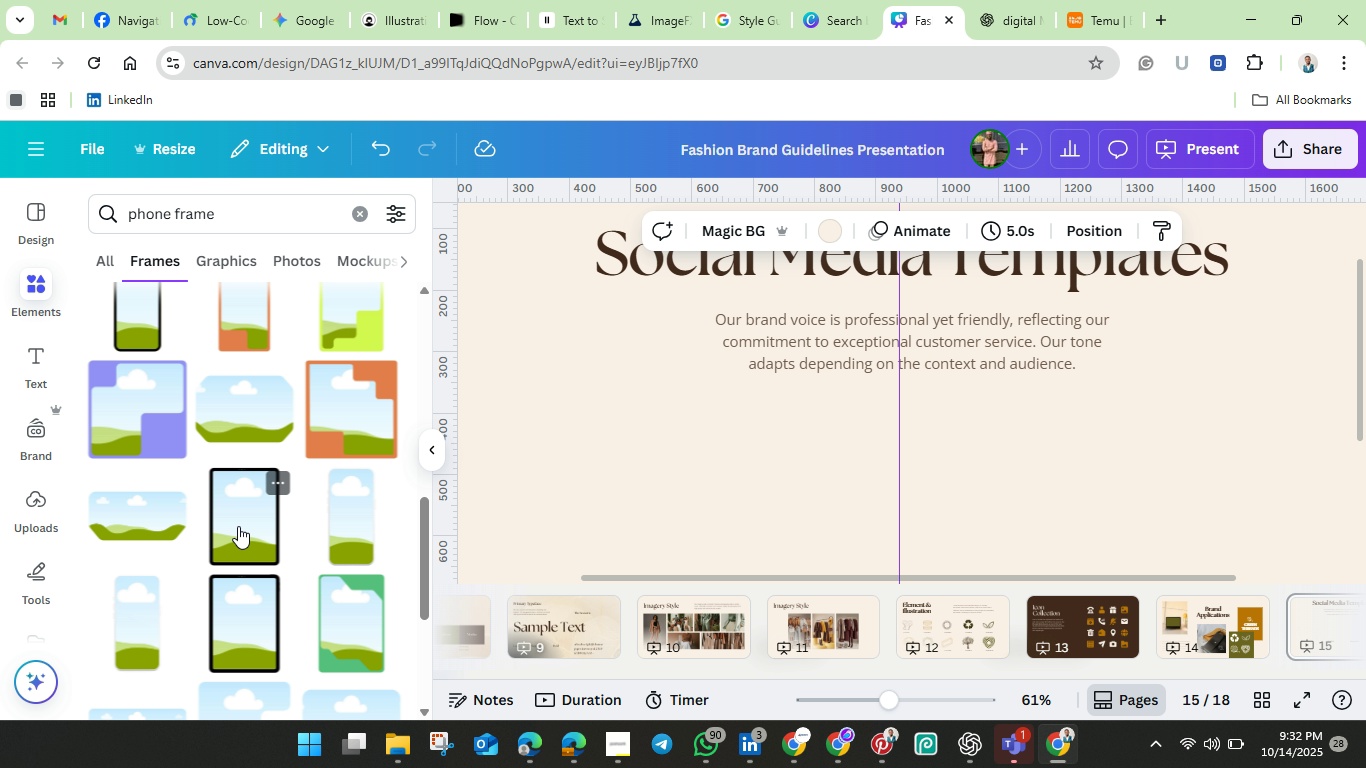 
left_click([238, 526])
 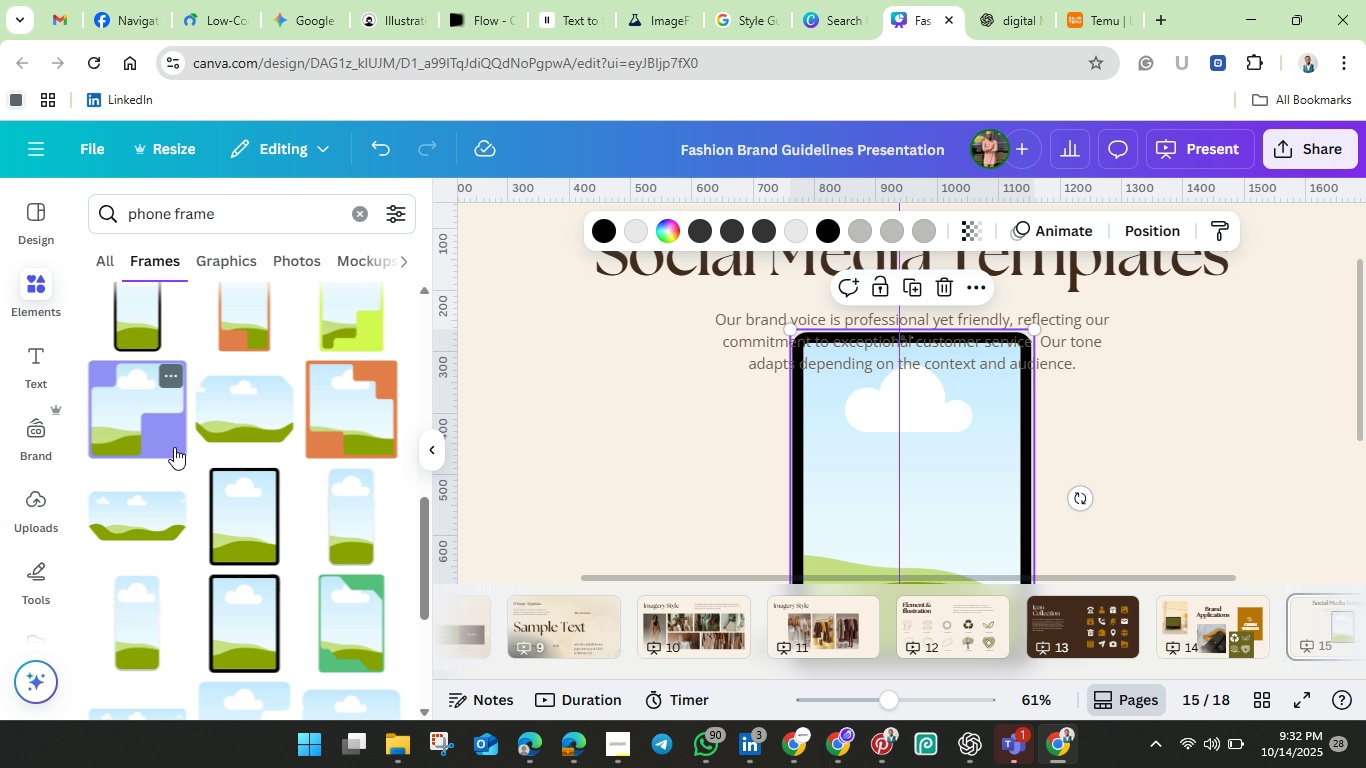 
scroll: coordinate [176, 419], scroll_direction: up, amount: 8.0
 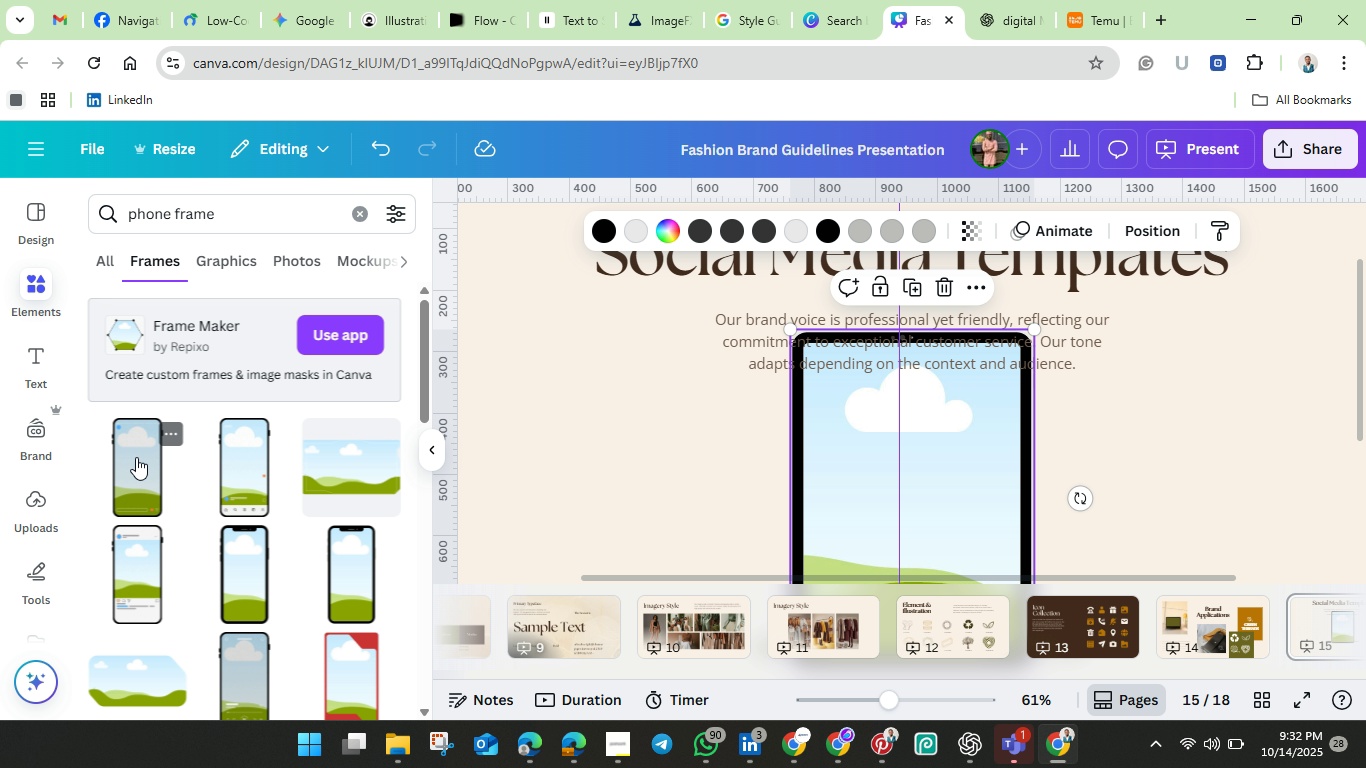 
left_click([136, 457])
 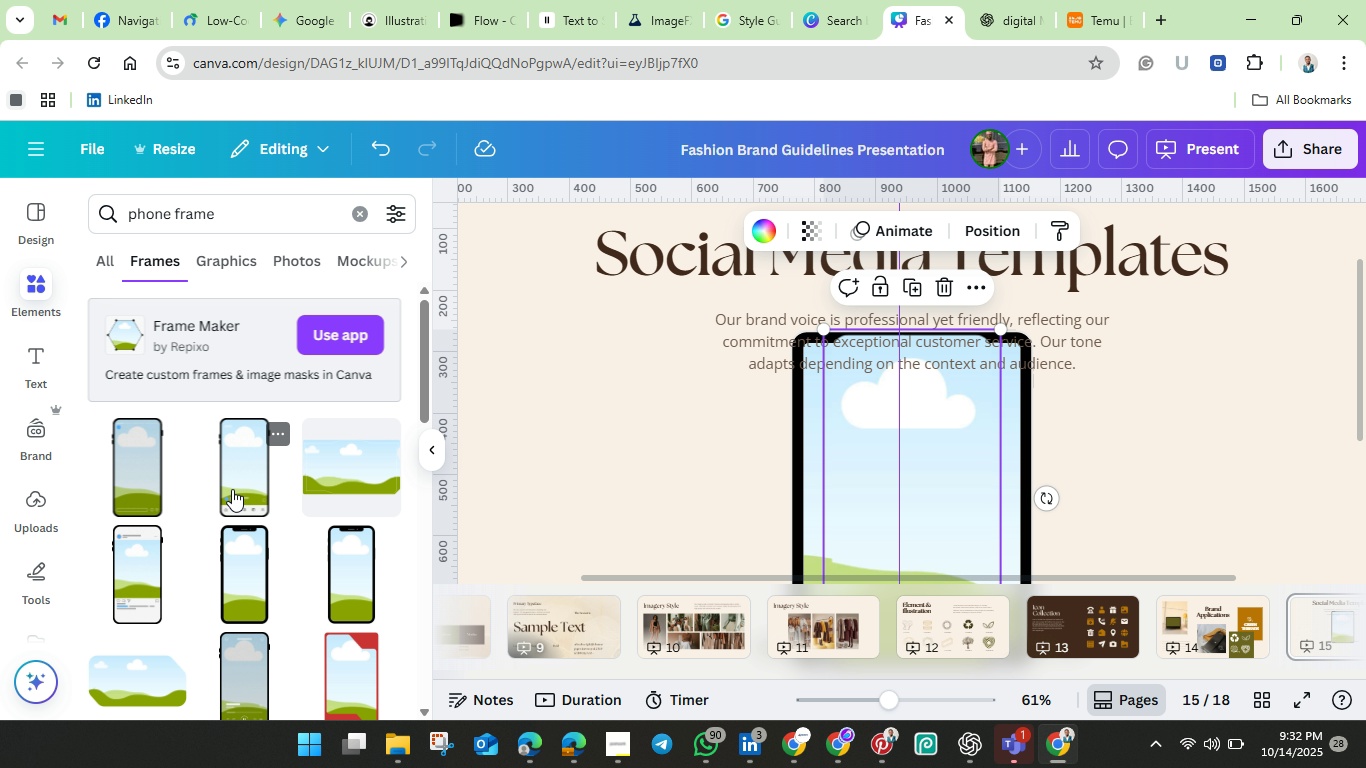 
left_click([242, 482])
 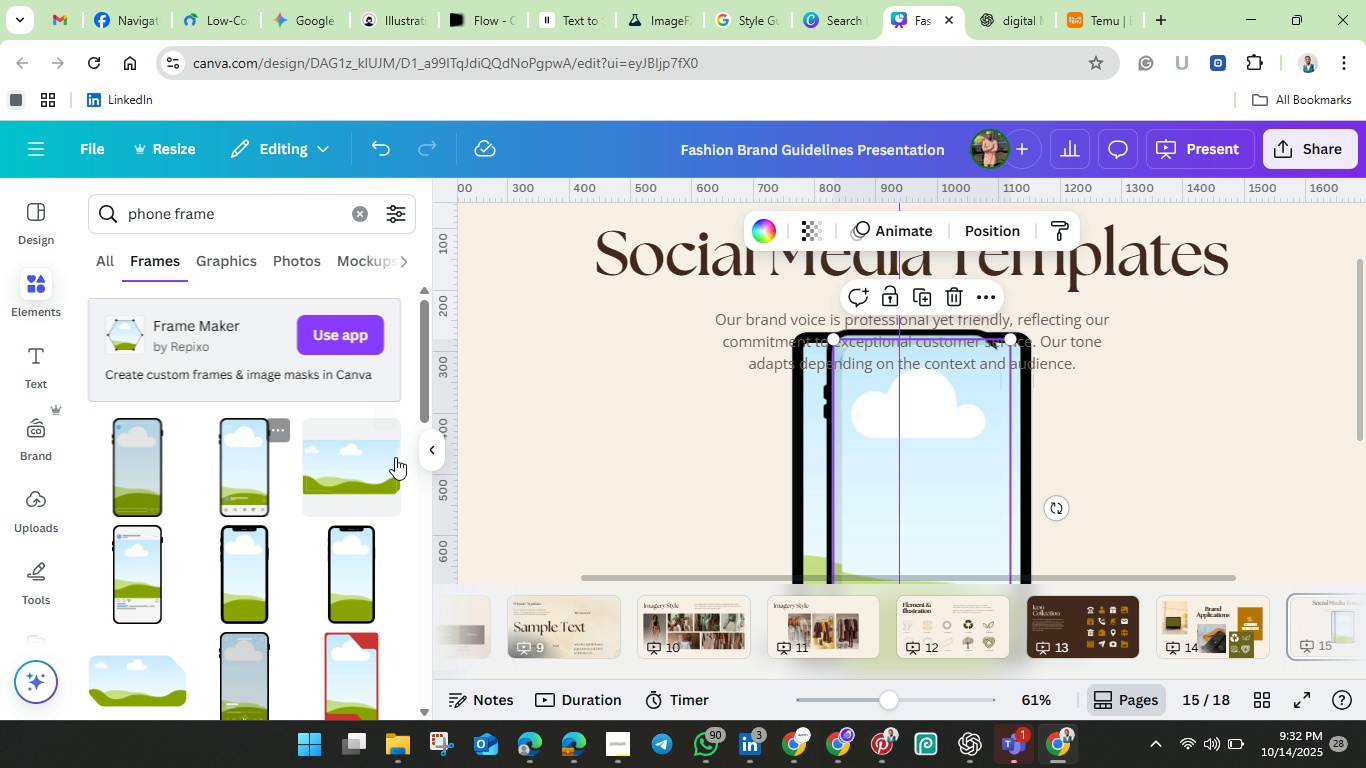 
scroll: coordinate [615, 425], scroll_direction: down, amount: 4.0
 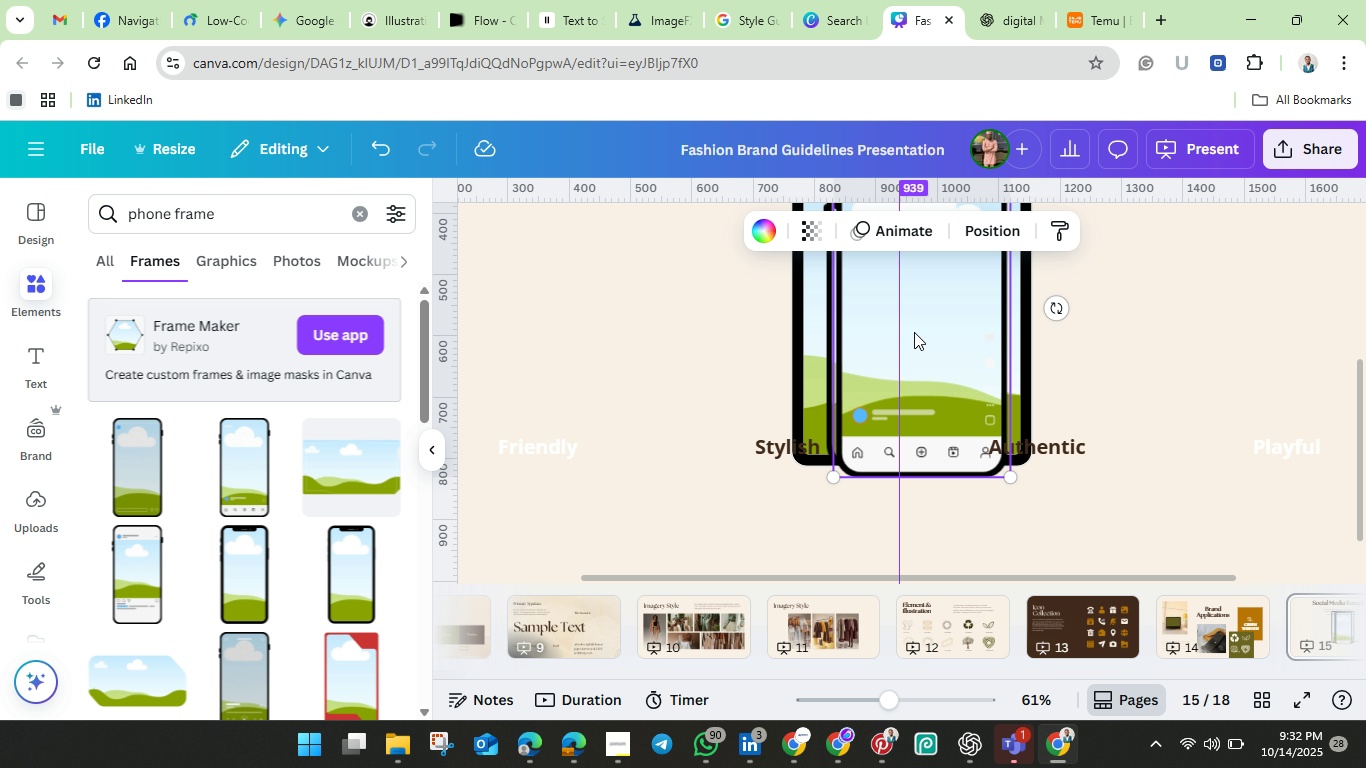 
left_click_drag(start_coordinate=[921, 327], to_coordinate=[636, 327])
 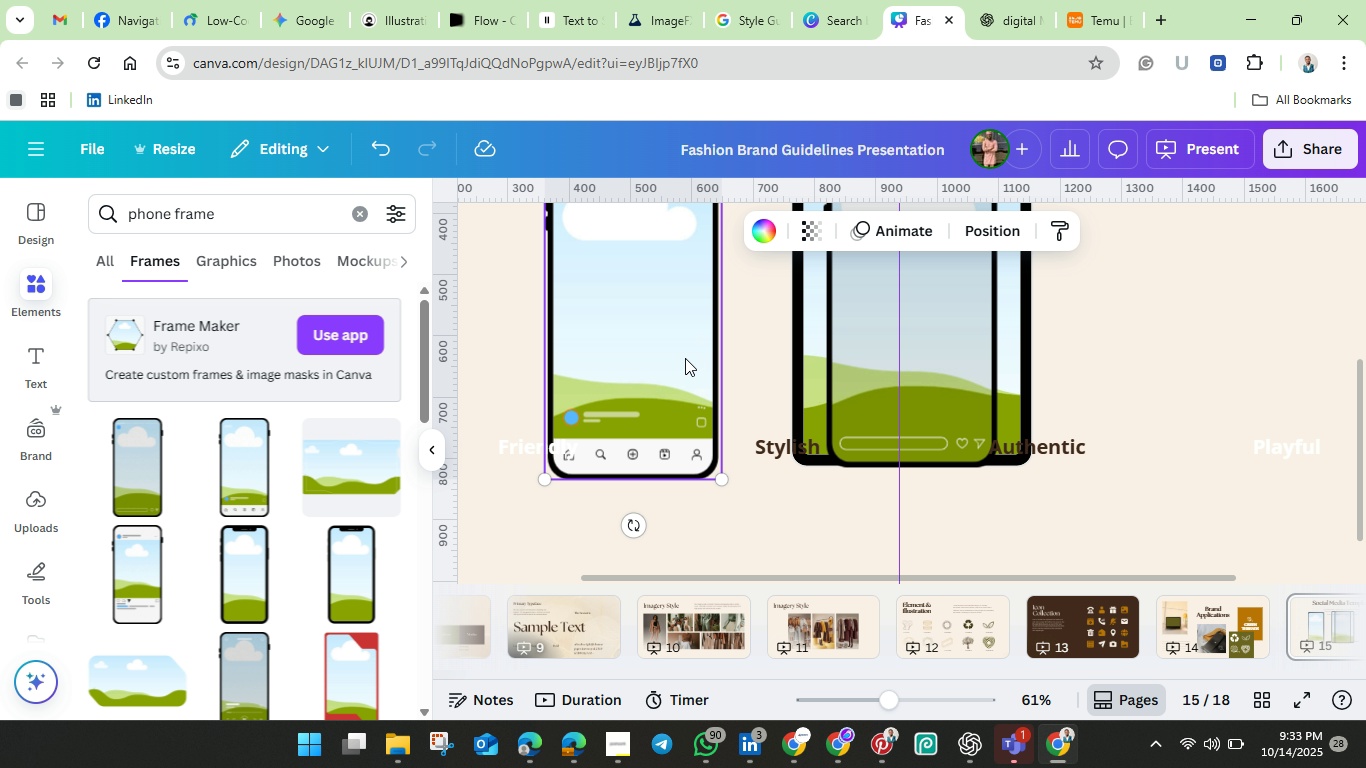 
scroll: coordinate [685, 358], scroll_direction: up, amount: 1.0
 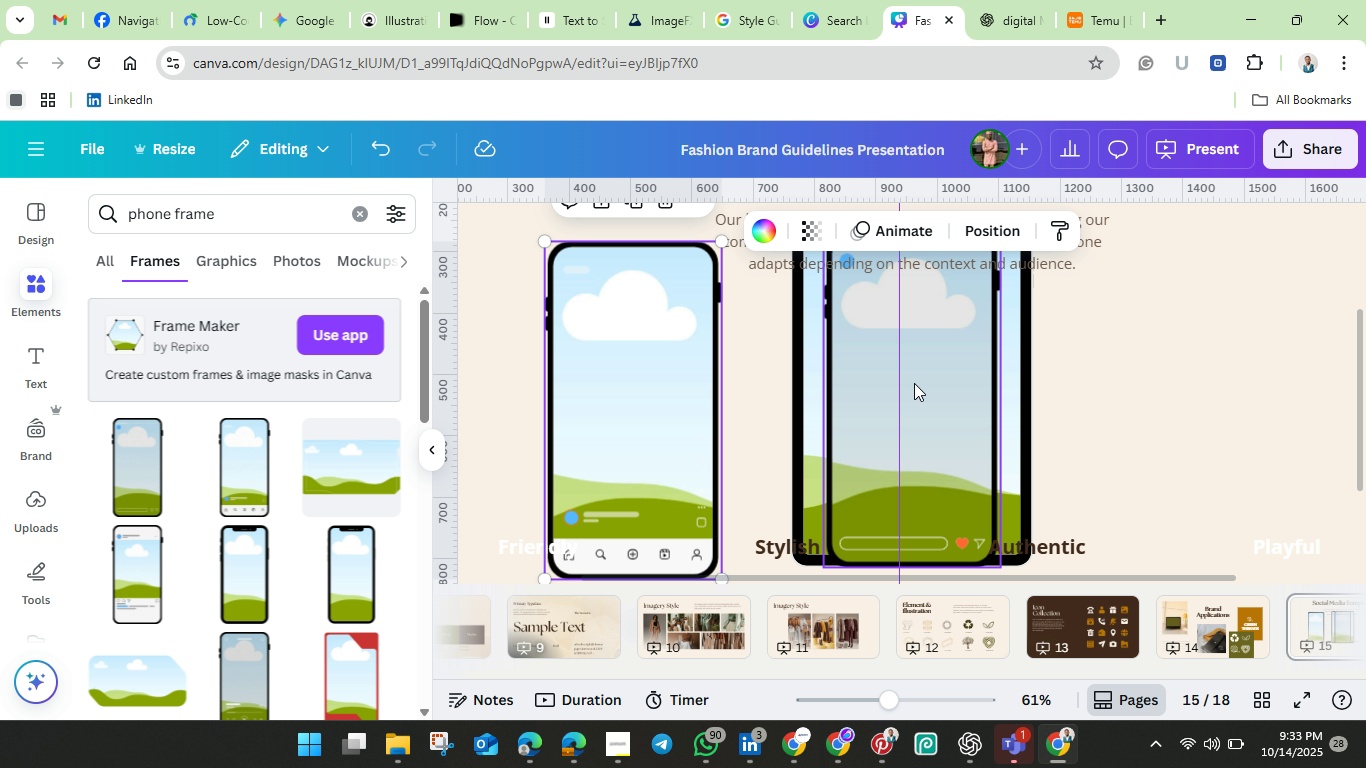 
left_click_drag(start_coordinate=[914, 385], to_coordinate=[1226, 384])
 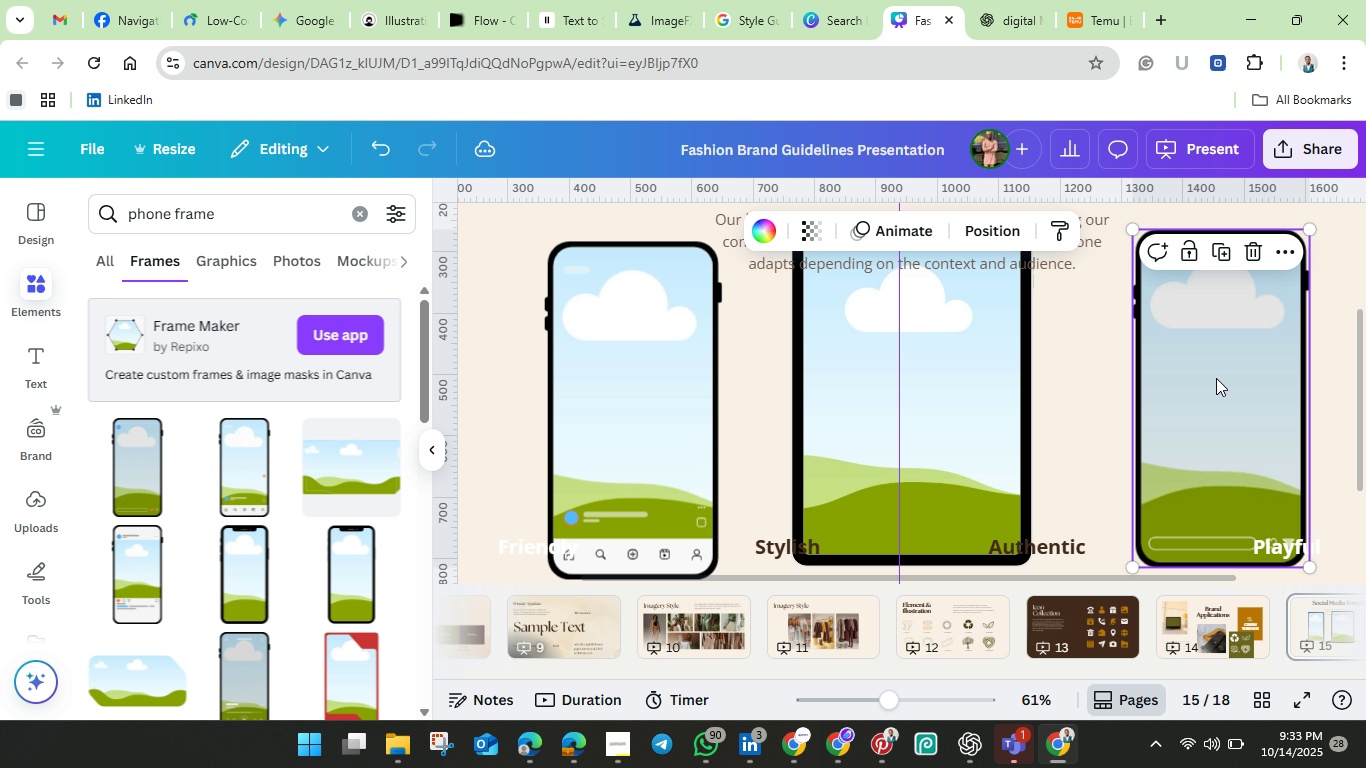 
scroll: coordinate [1216, 378], scroll_direction: down, amount: 3.0
 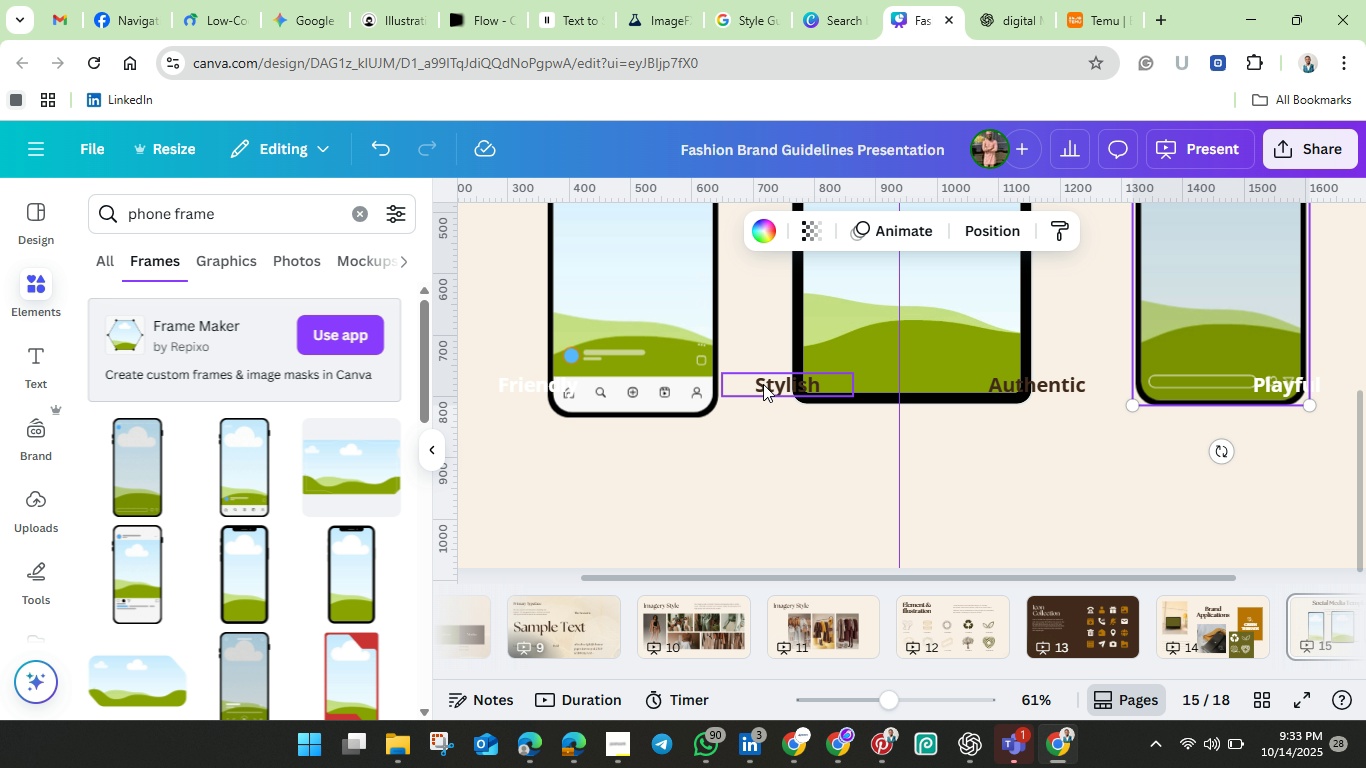 
left_click([763, 384])
 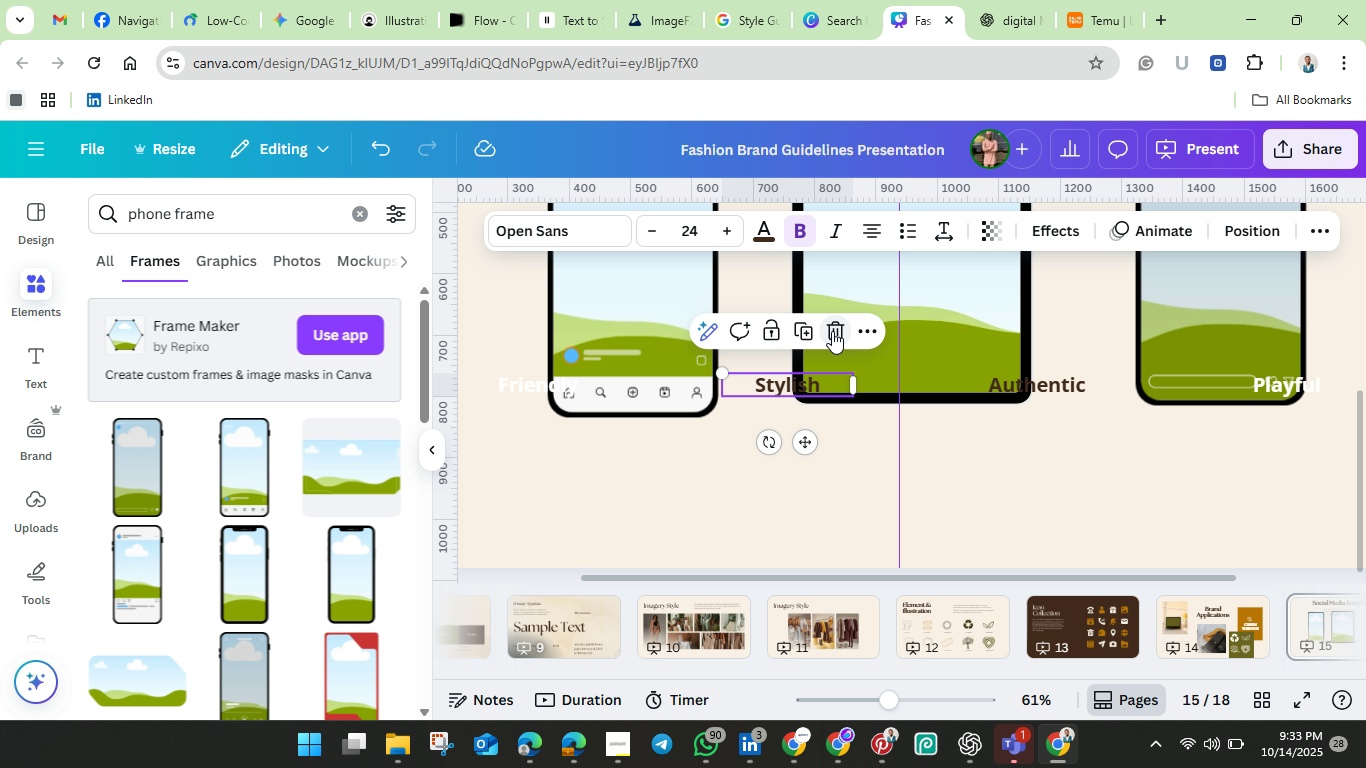 
left_click([832, 331])
 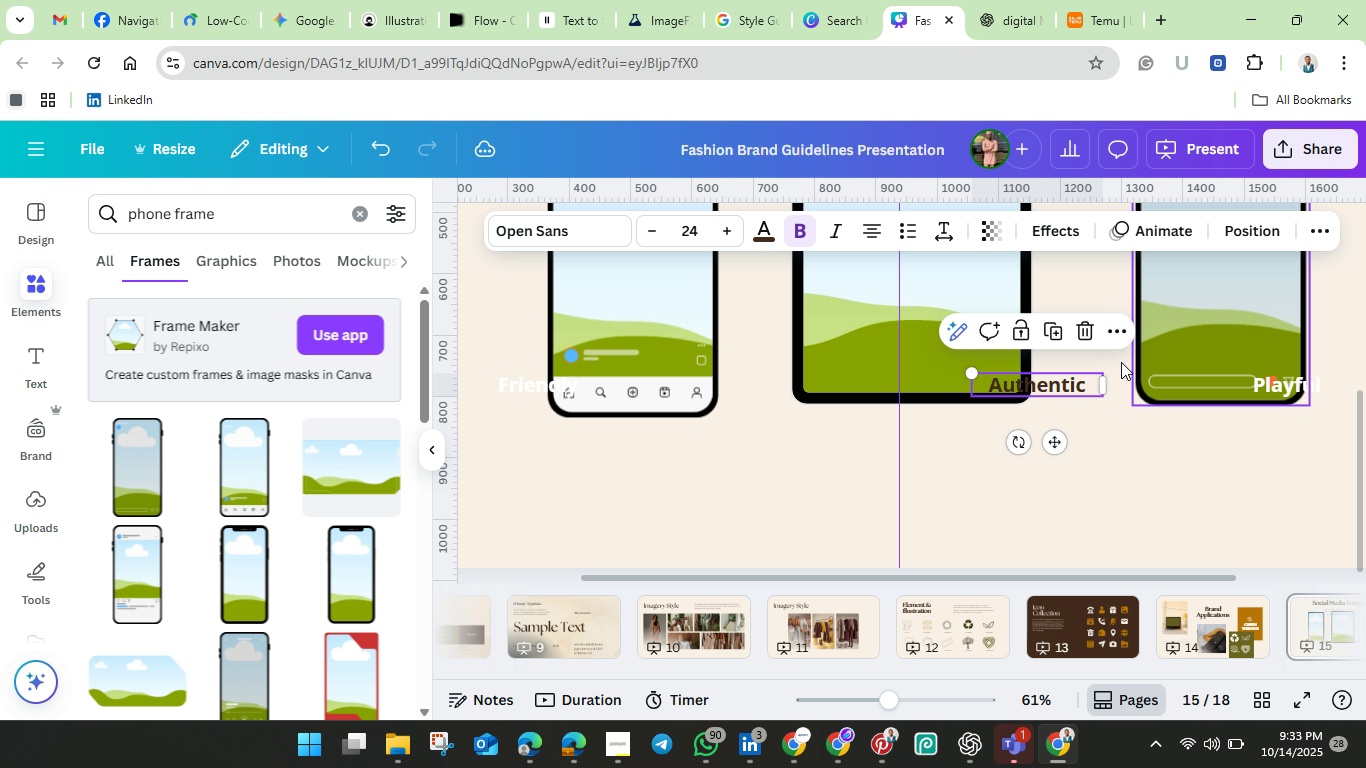 
left_click([1044, 384])
 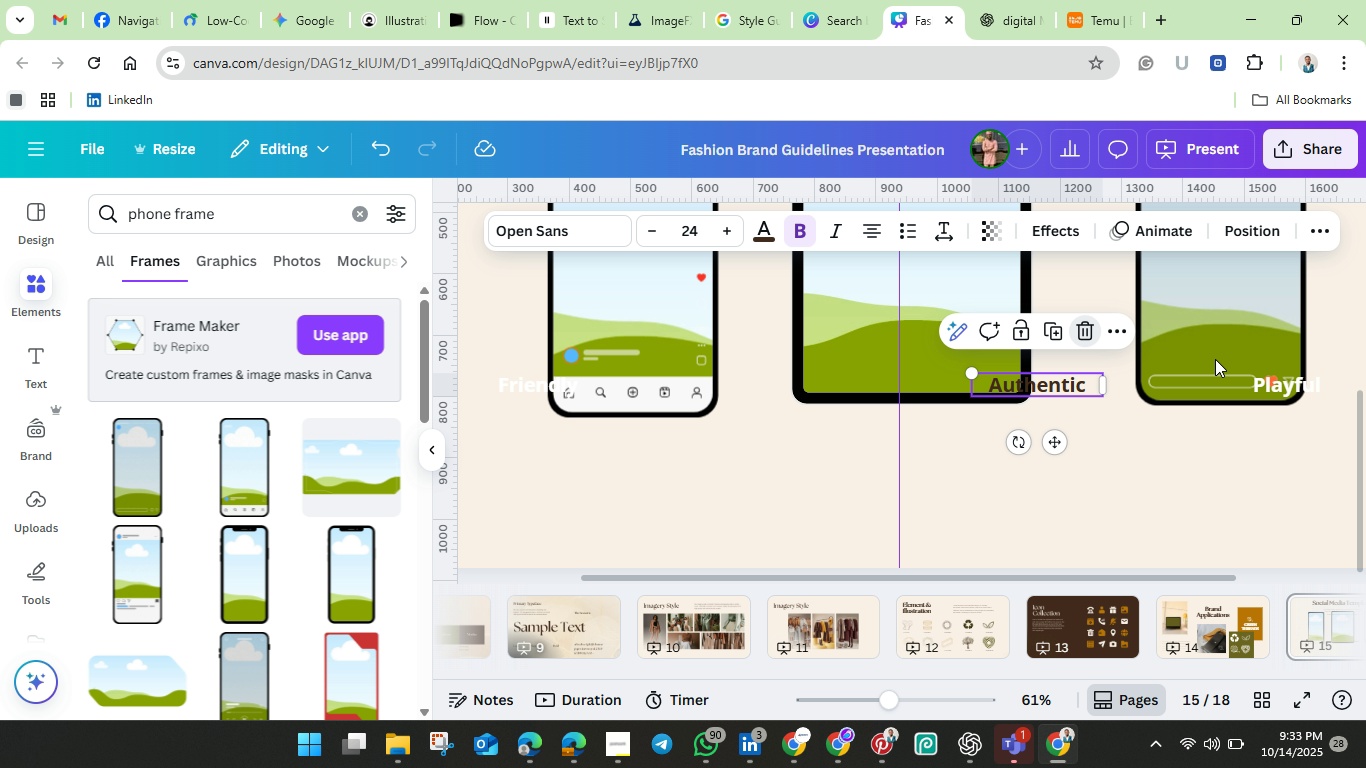 
left_click([1088, 330])
 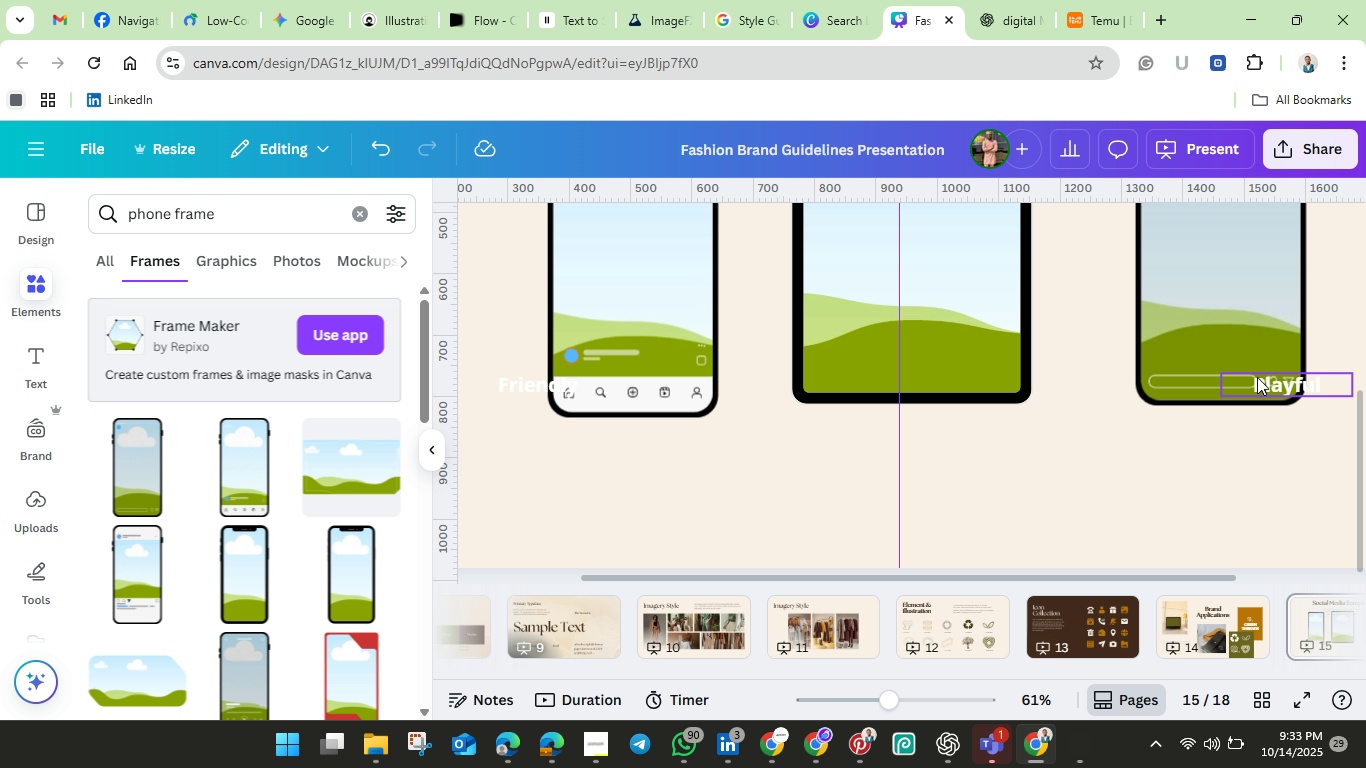 